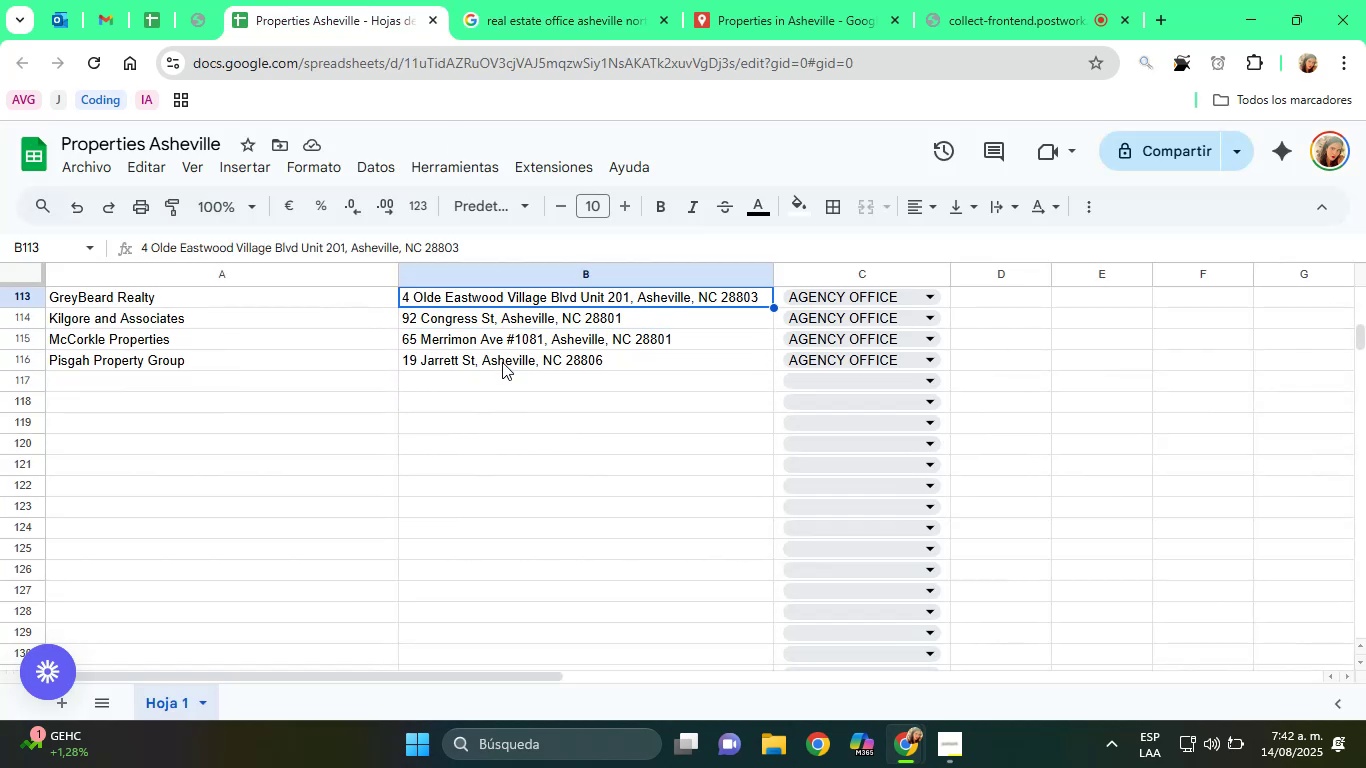 
key(ArrowUp)
 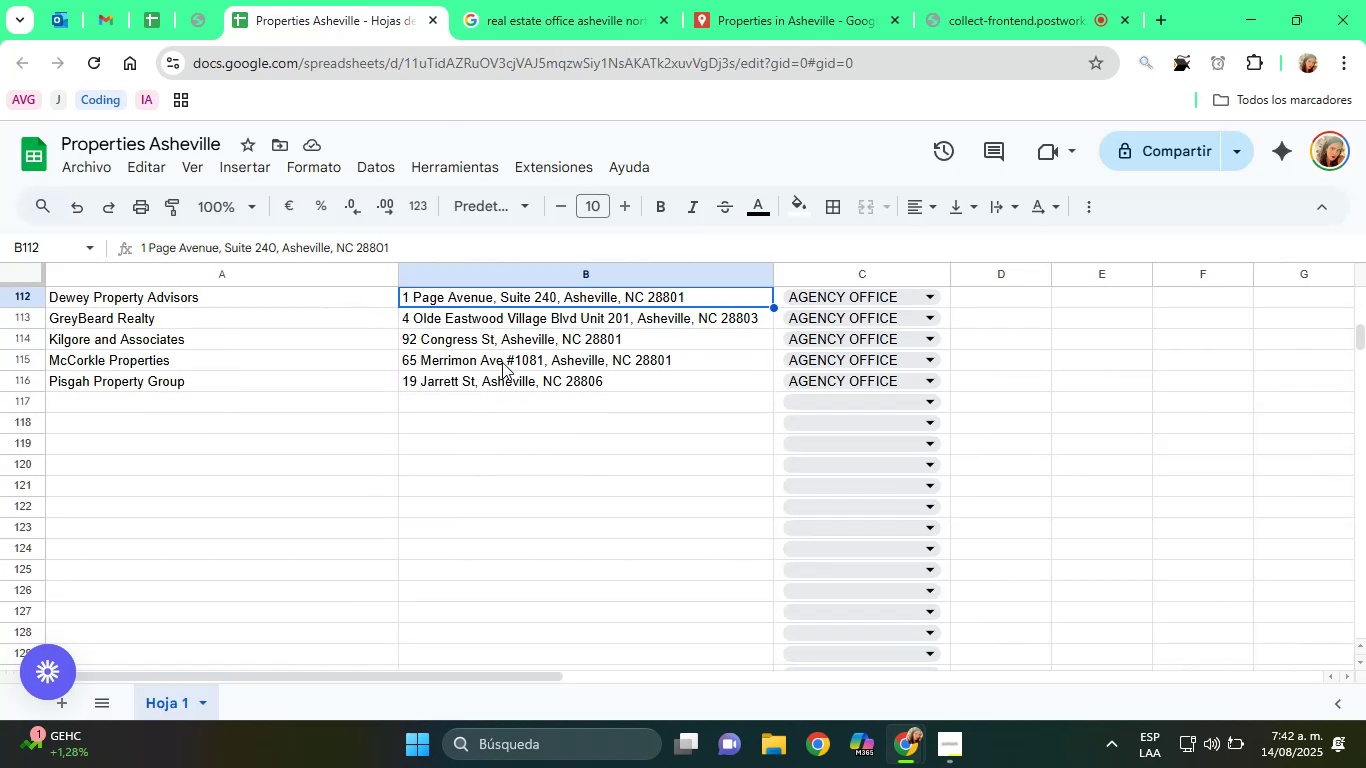 
key(ArrowUp)
 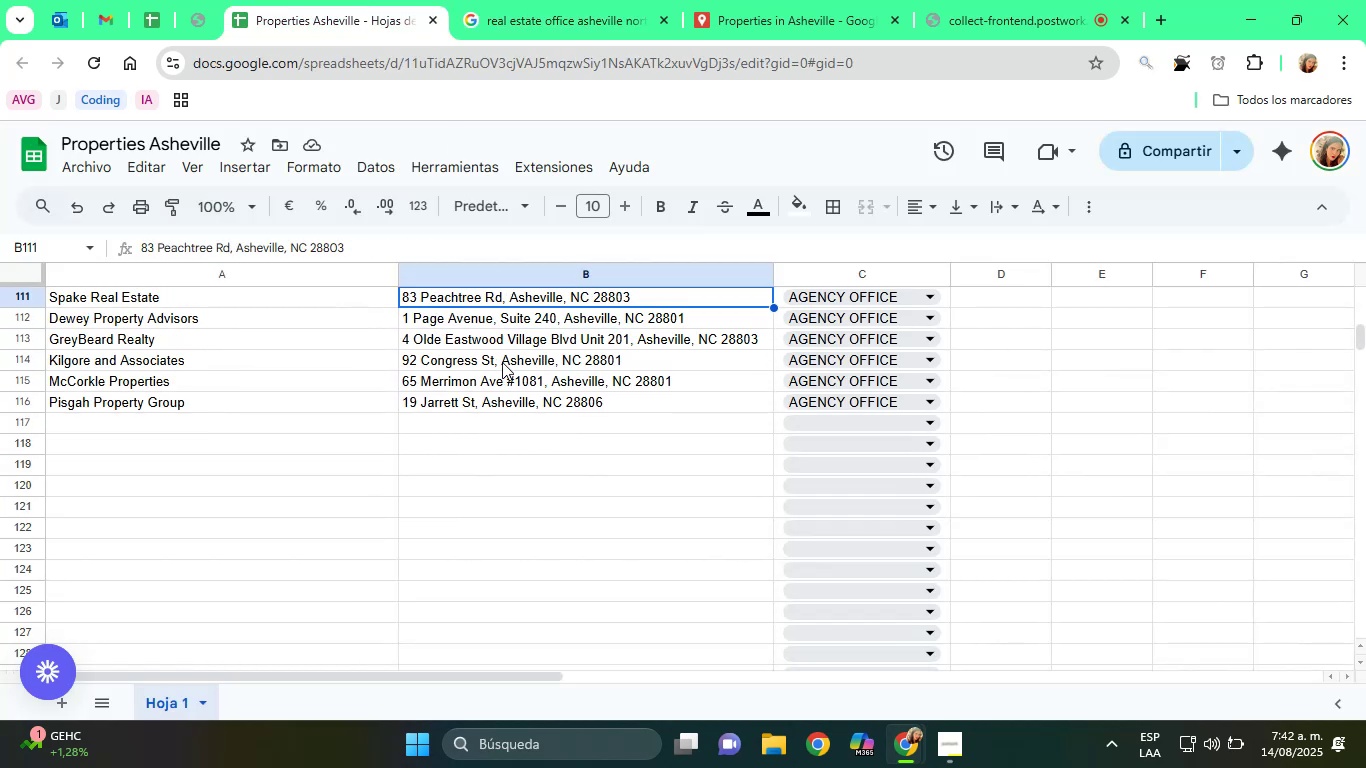 
key(ArrowUp)
 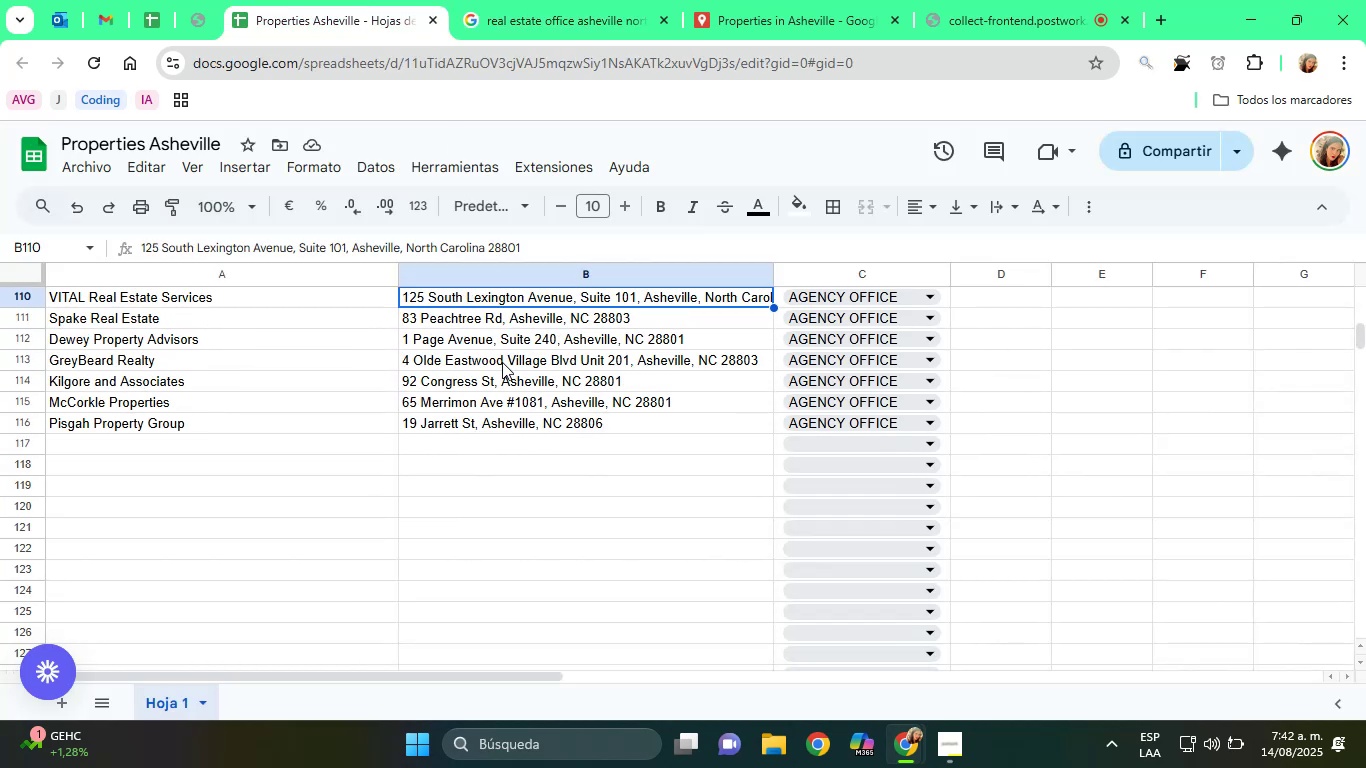 
key(ArrowUp)
 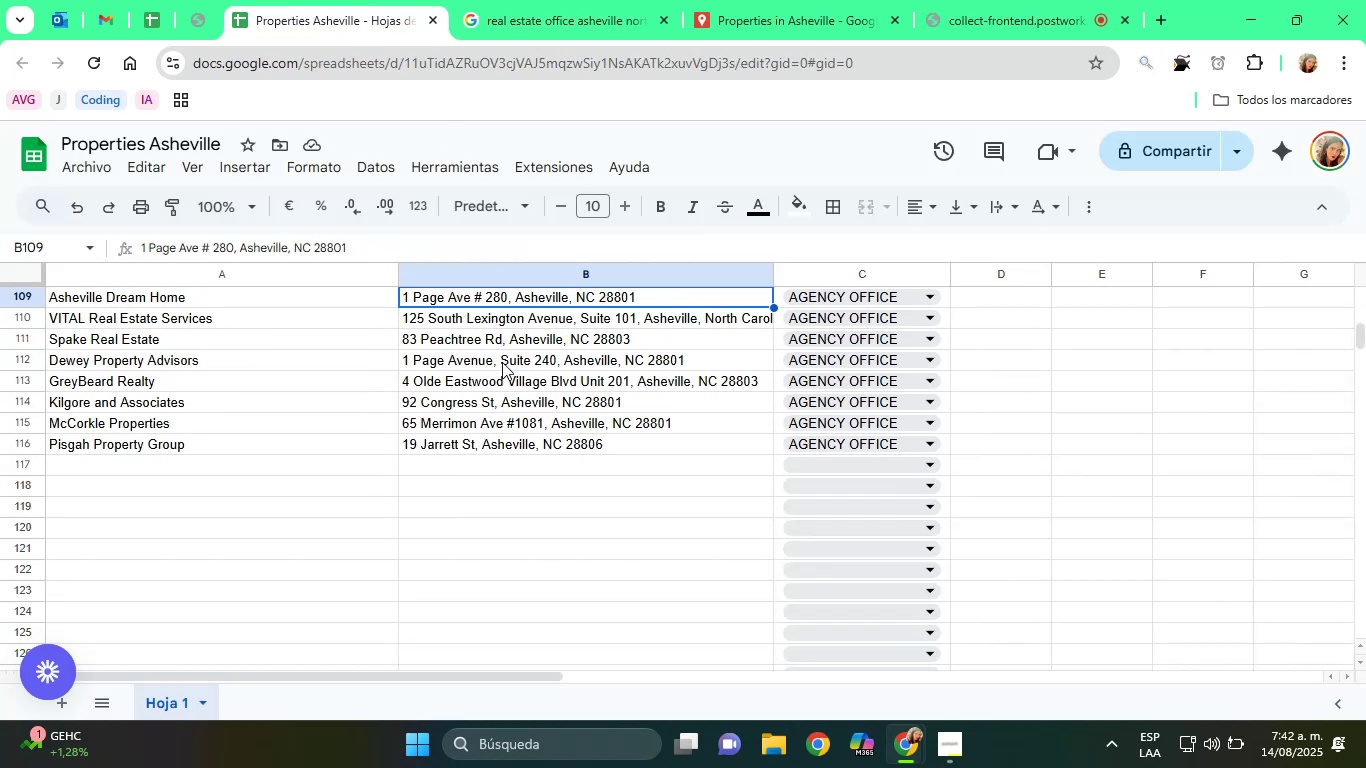 
key(ArrowUp)
 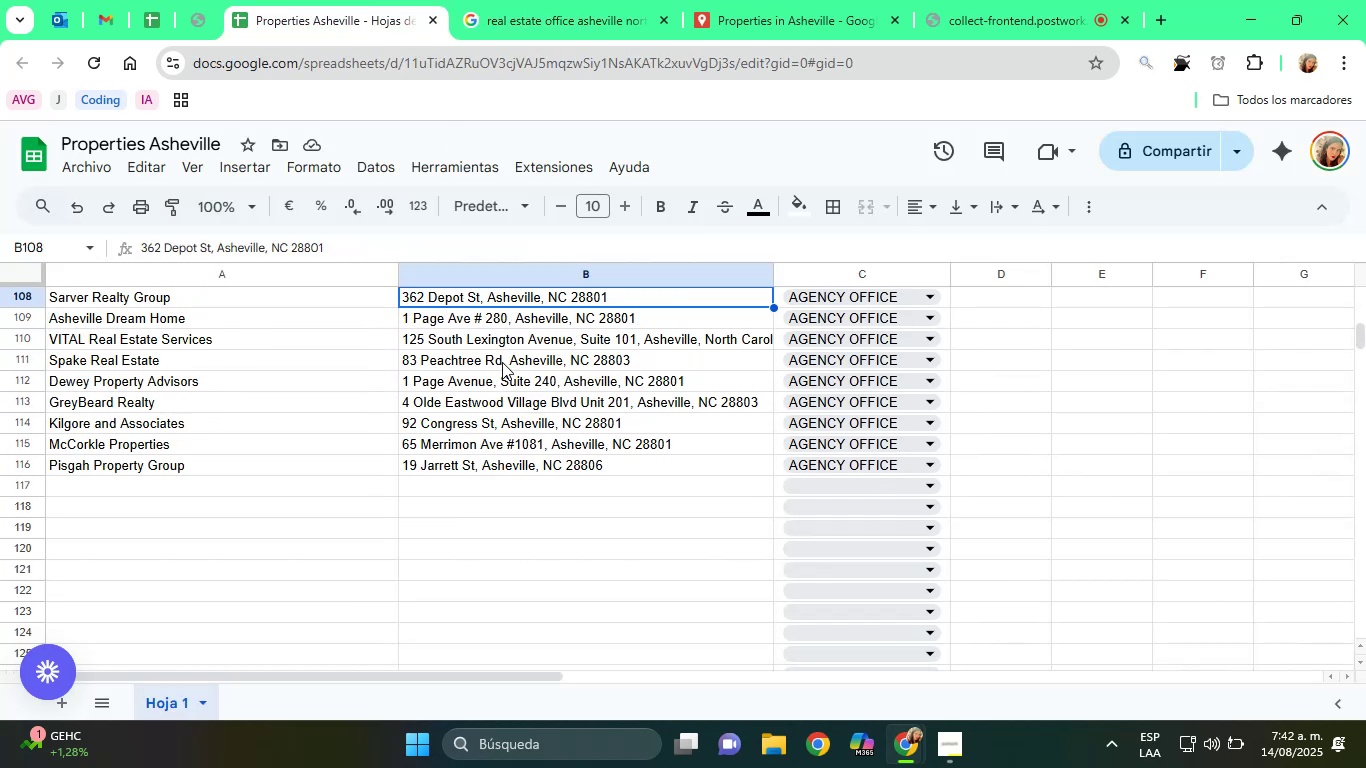 
key(ArrowUp)
 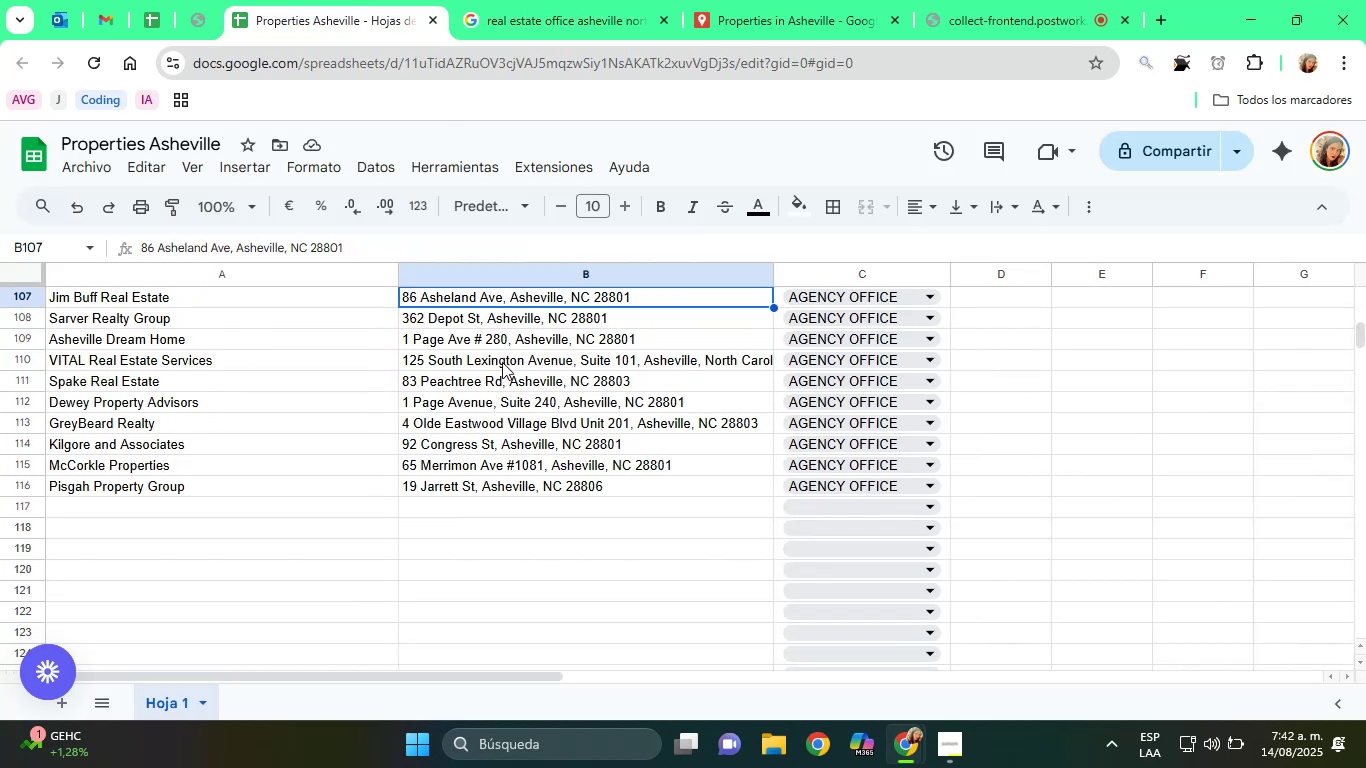 
key(ArrowUp)
 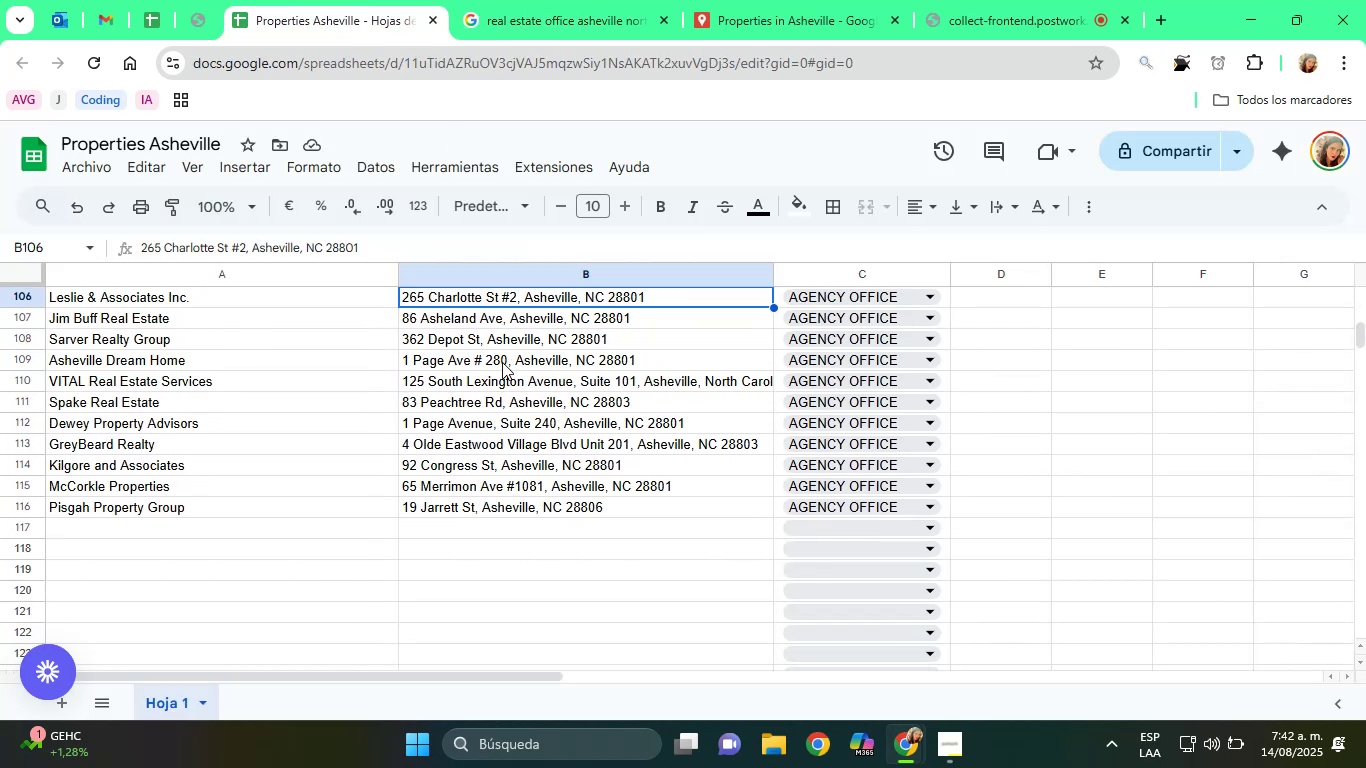 
key(ArrowUp)
 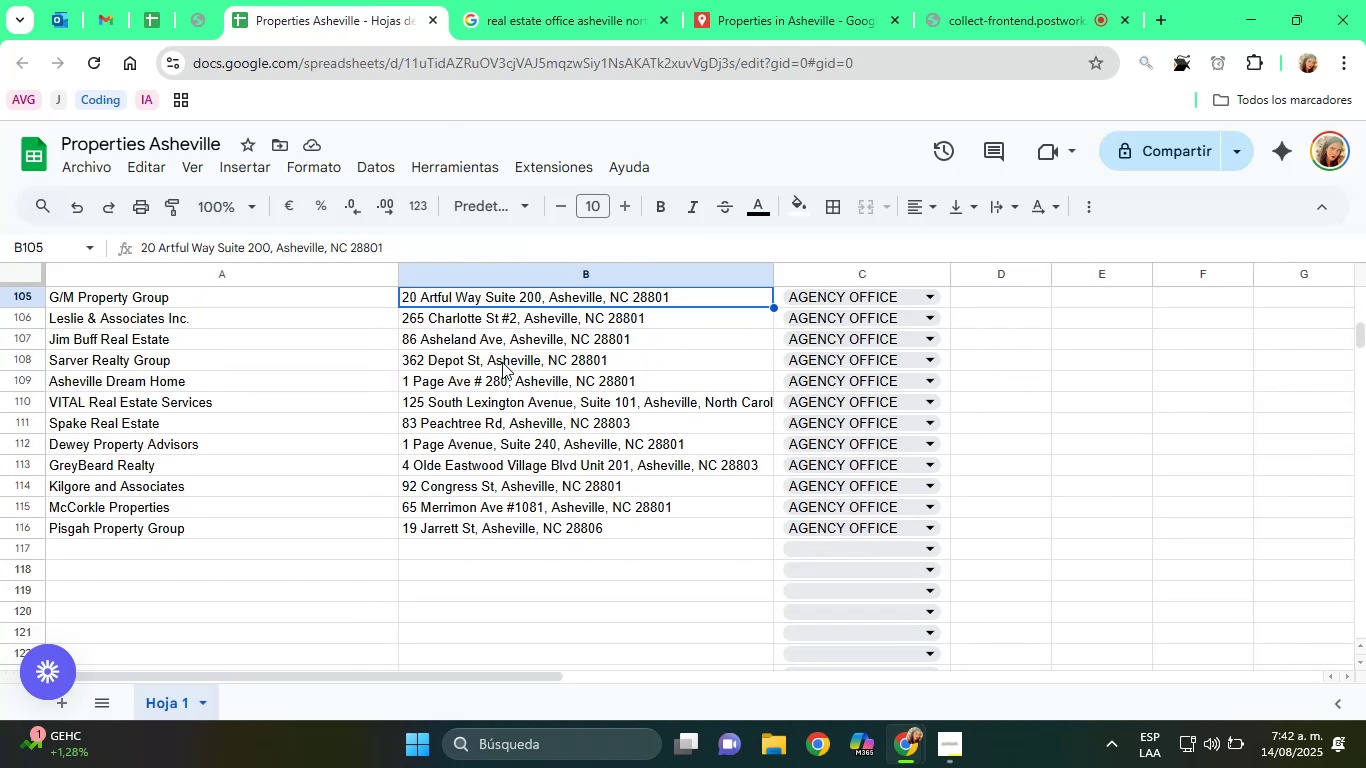 
key(ArrowUp)
 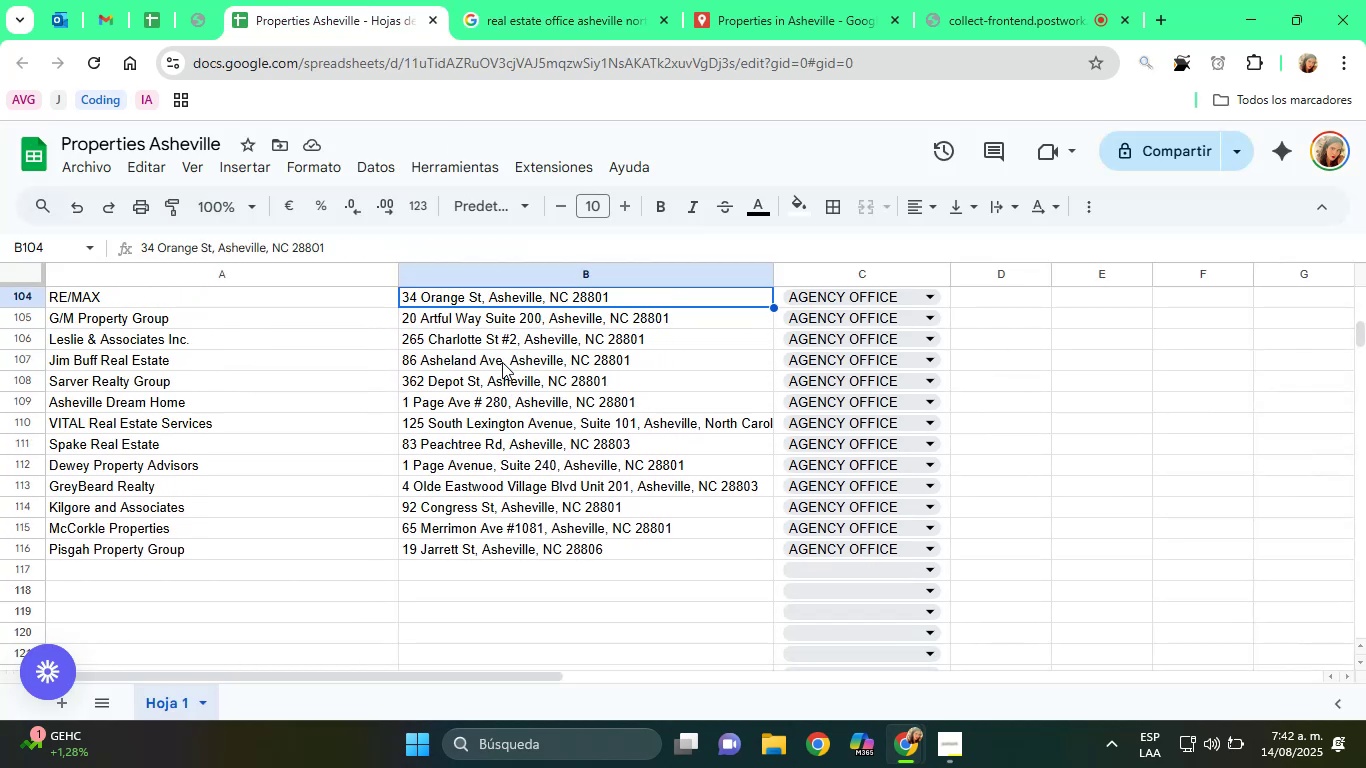 
key(ArrowUp)
 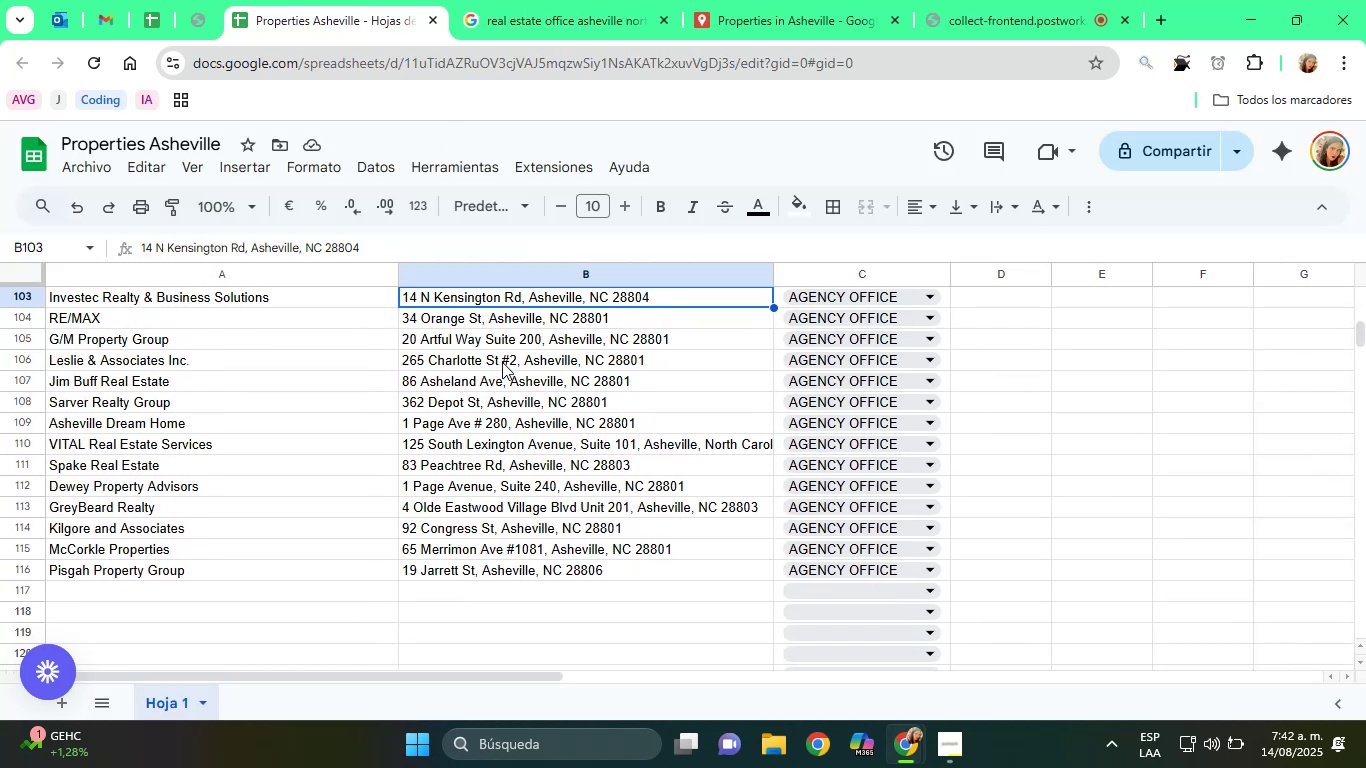 
key(ArrowUp)
 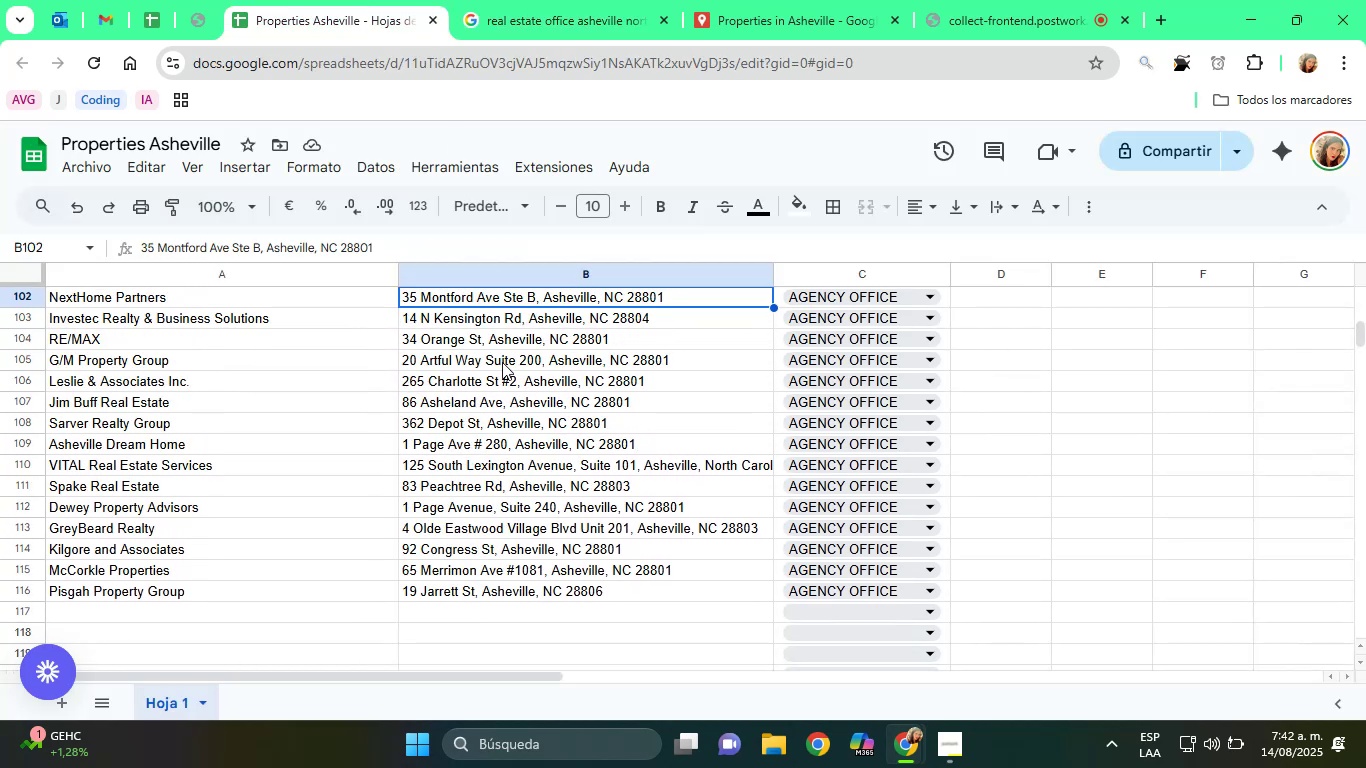 
key(ArrowUp)
 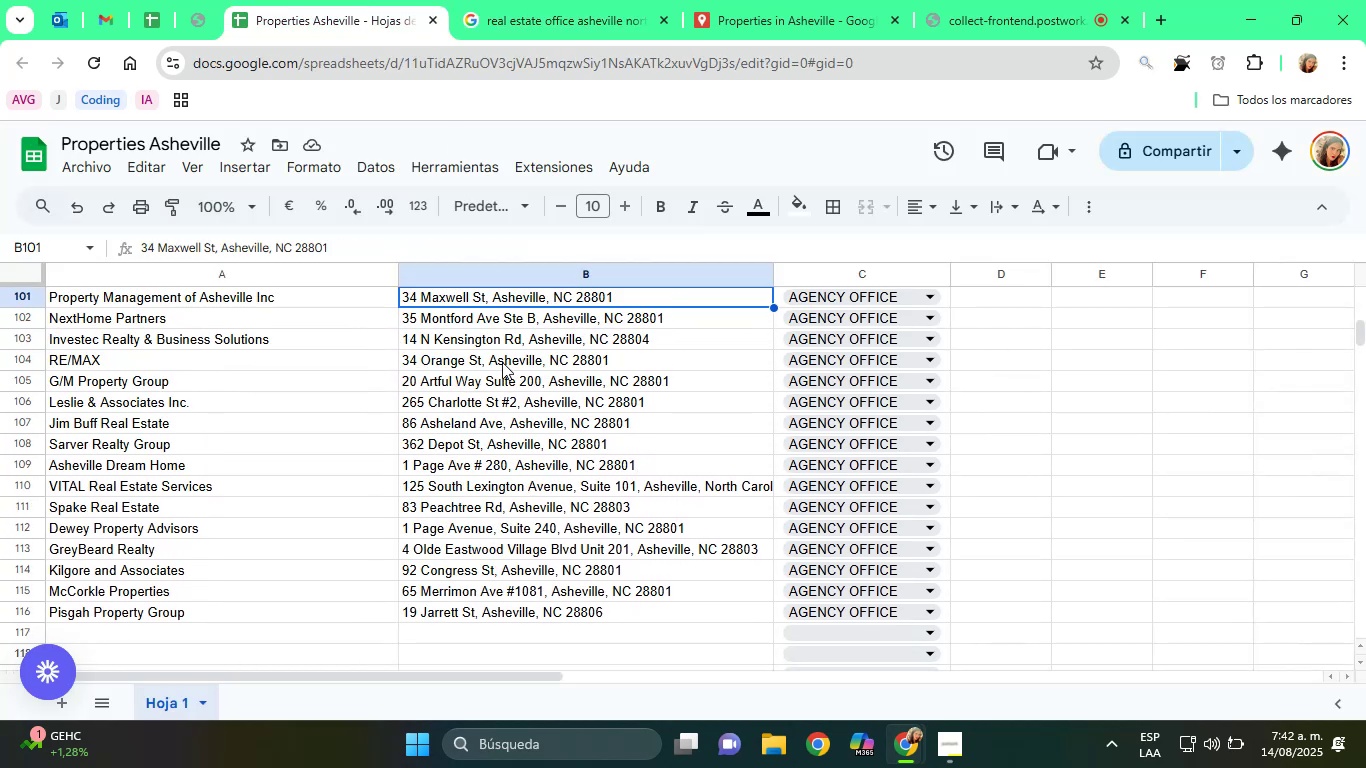 
key(ArrowUp)
 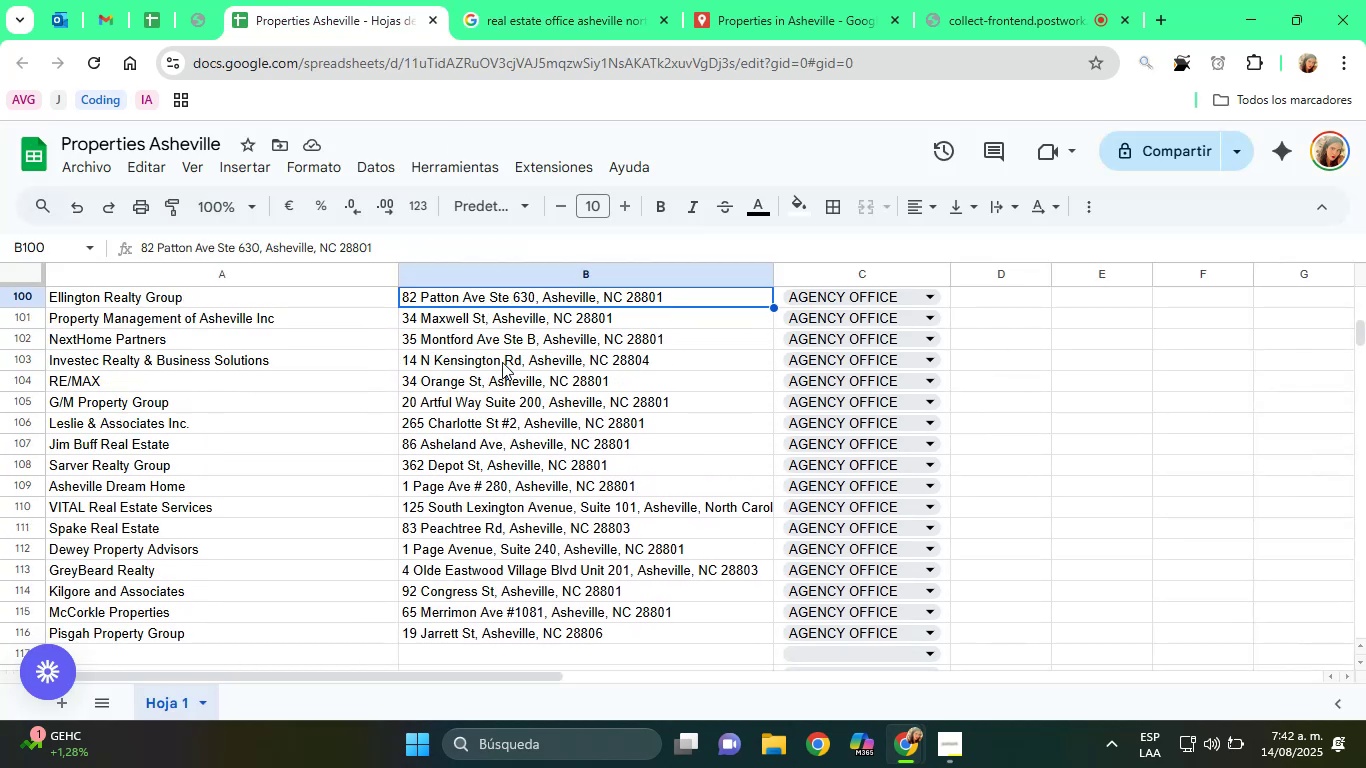 
key(ArrowUp)
 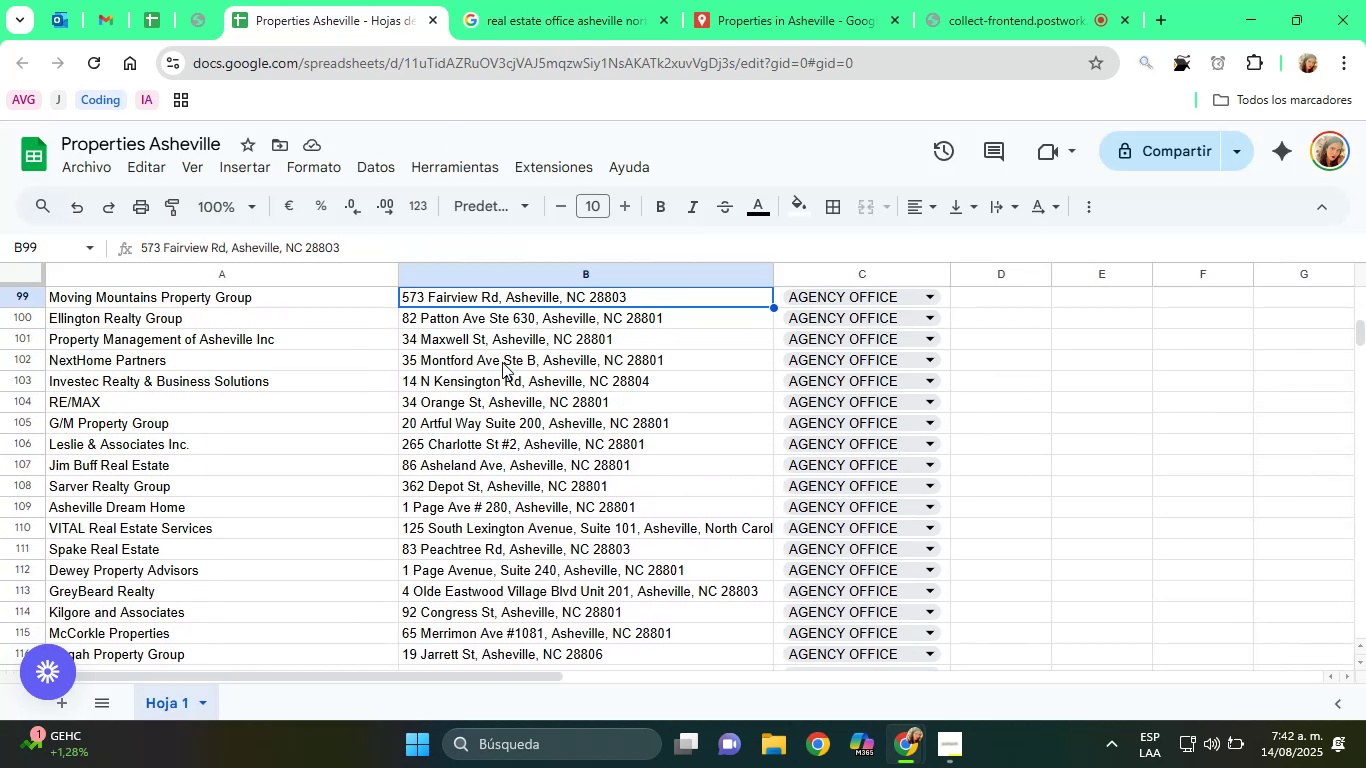 
key(ArrowUp)
 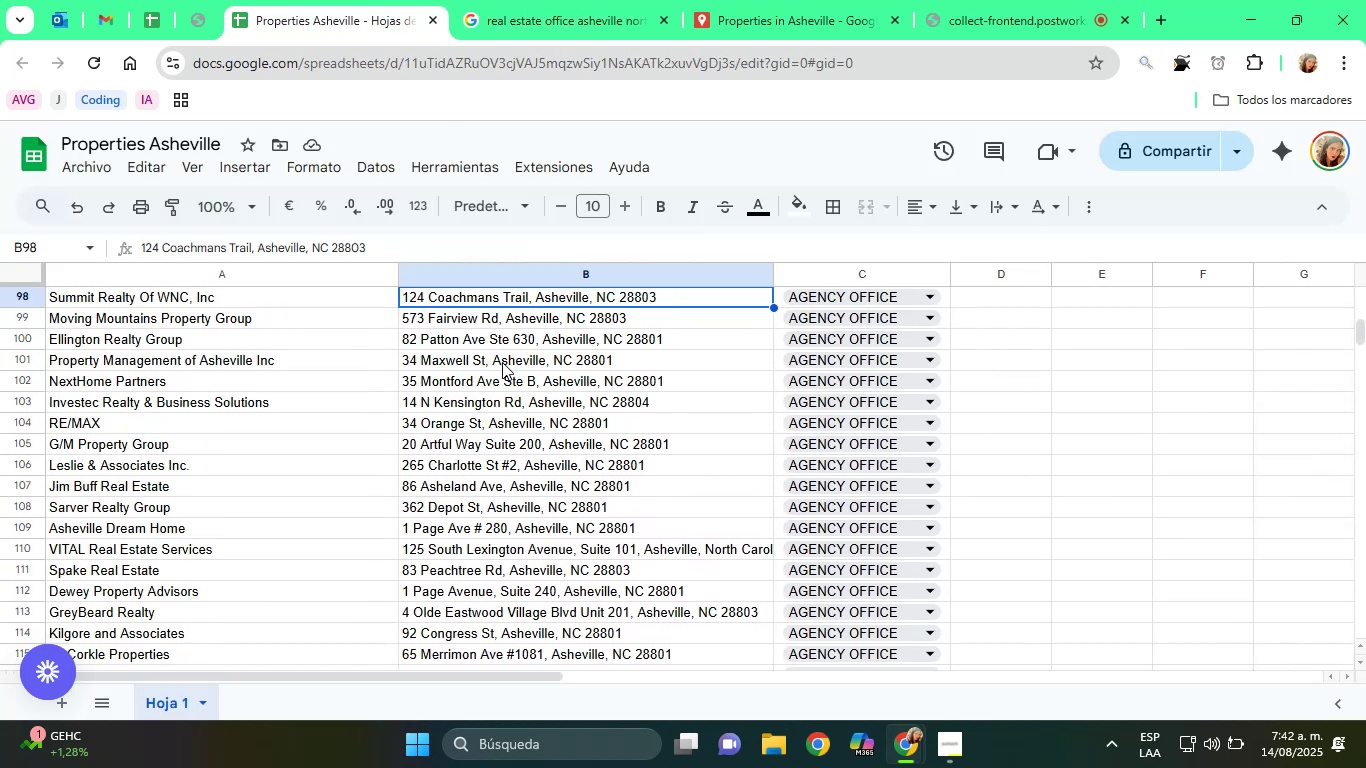 
key(ArrowUp)
 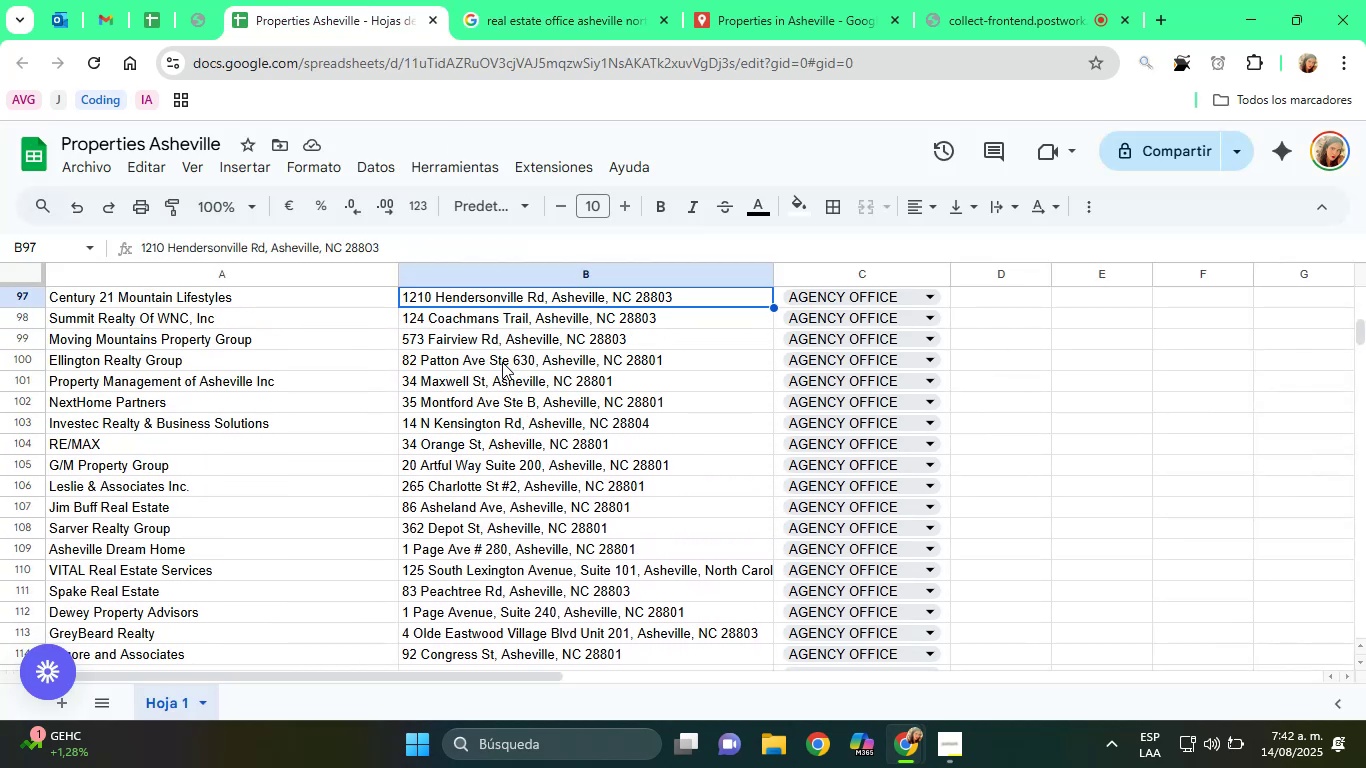 
key(ArrowUp)
 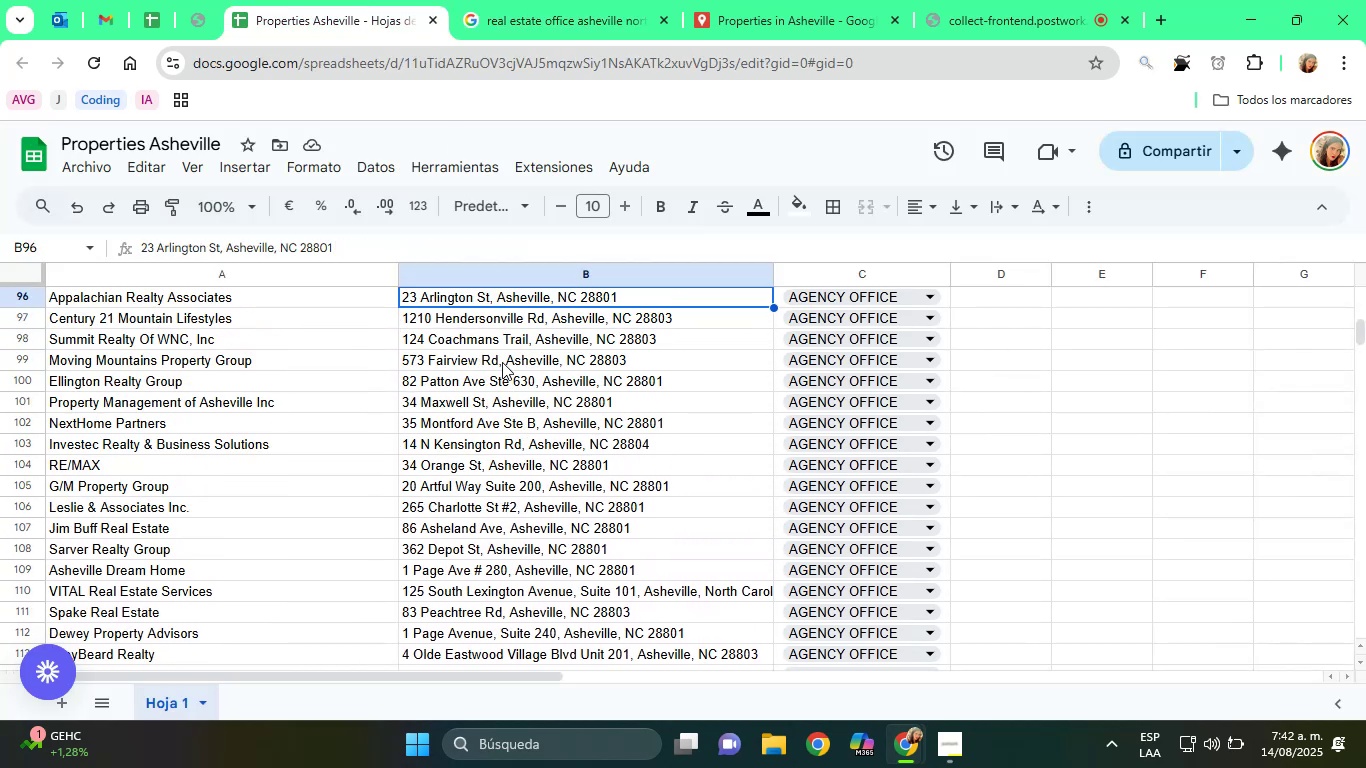 
key(ArrowUp)
 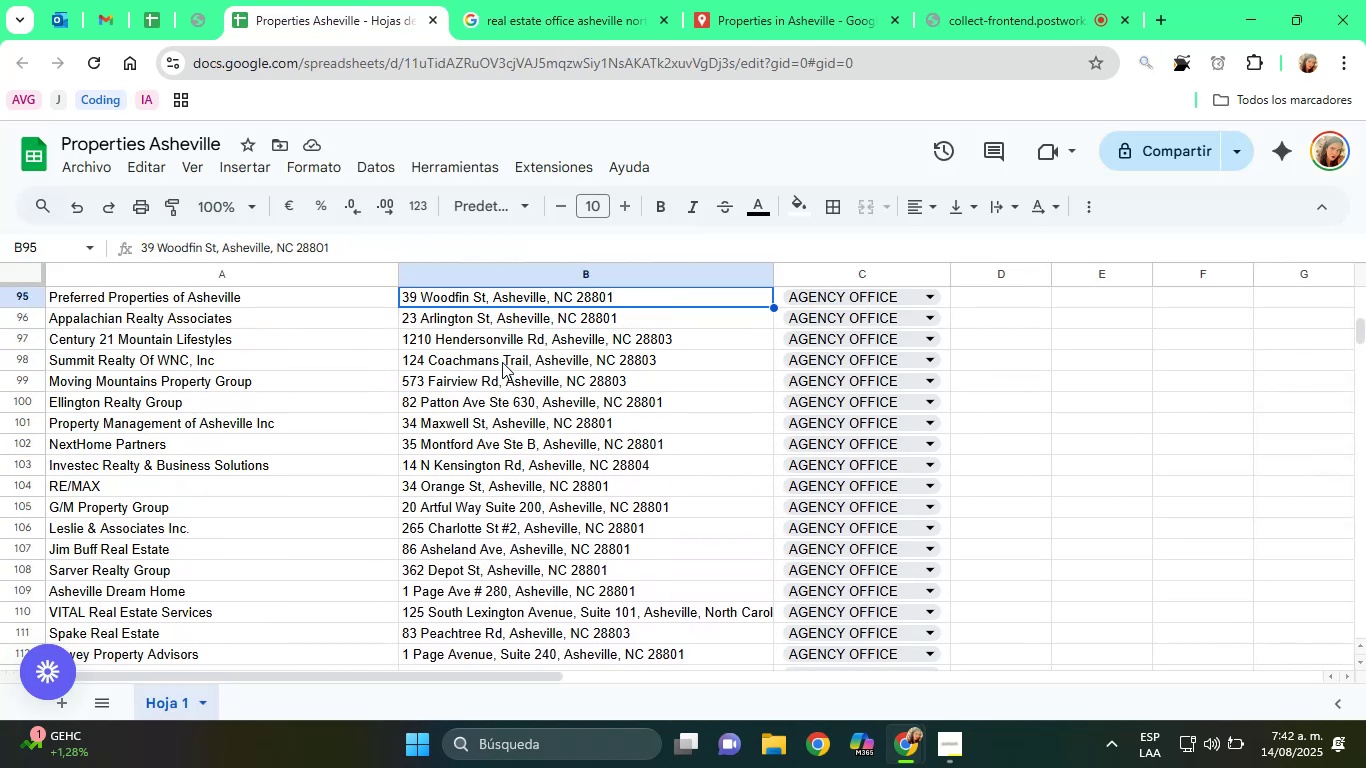 
key(ArrowUp)
 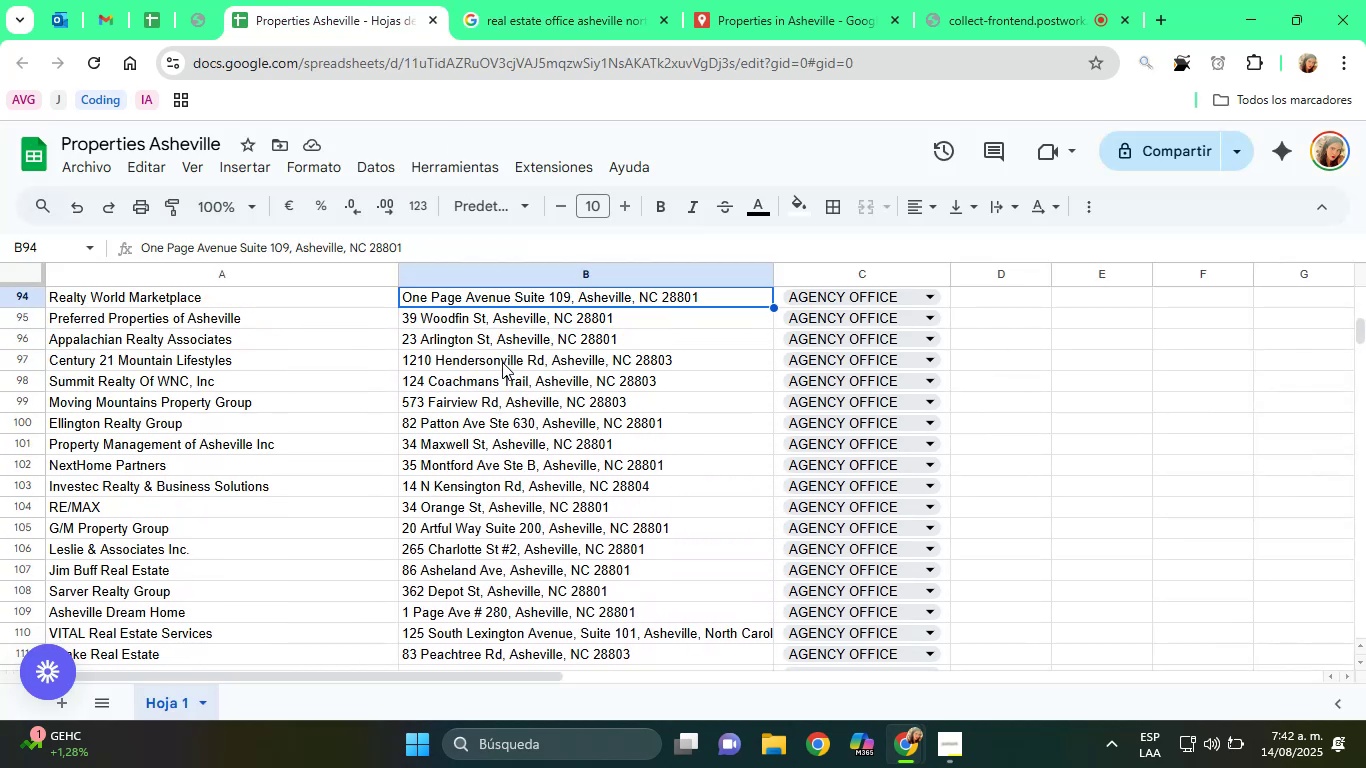 
key(ArrowUp)
 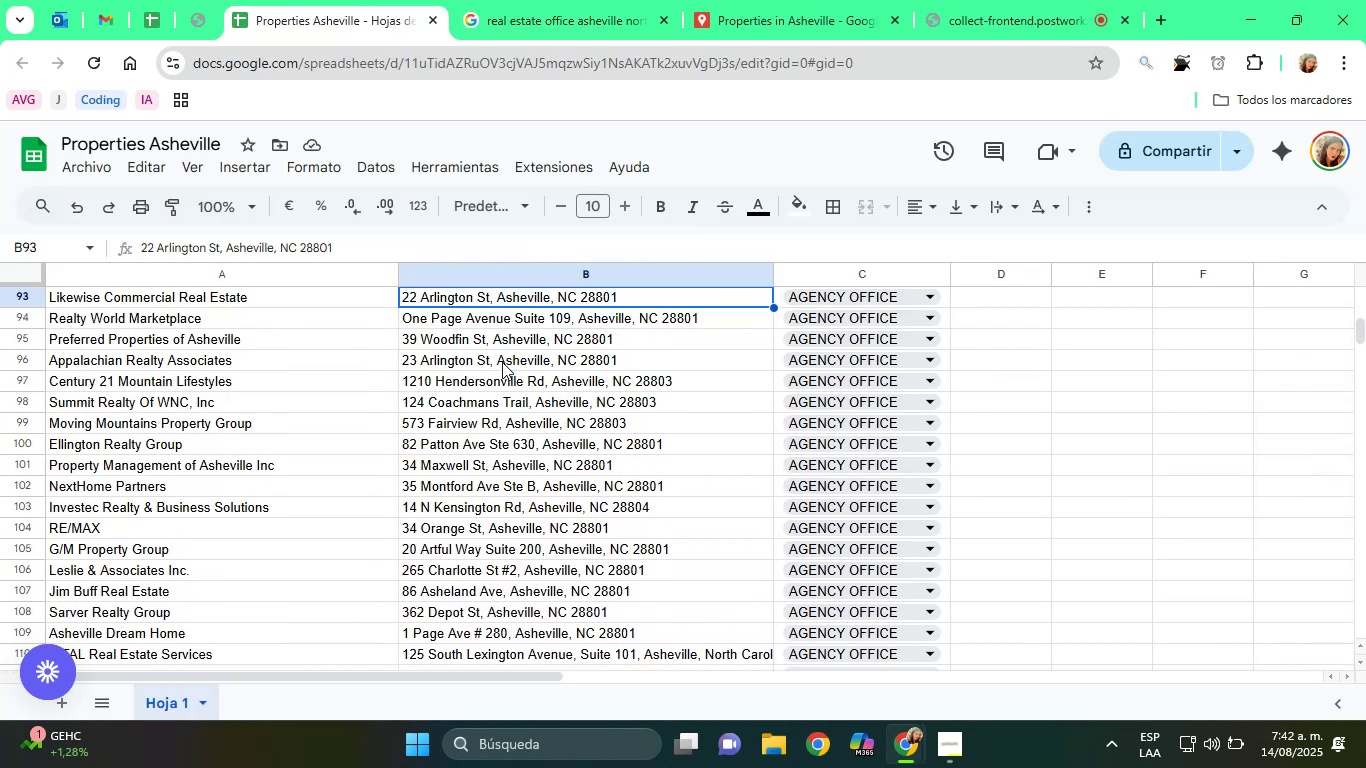 
key(ArrowUp)
 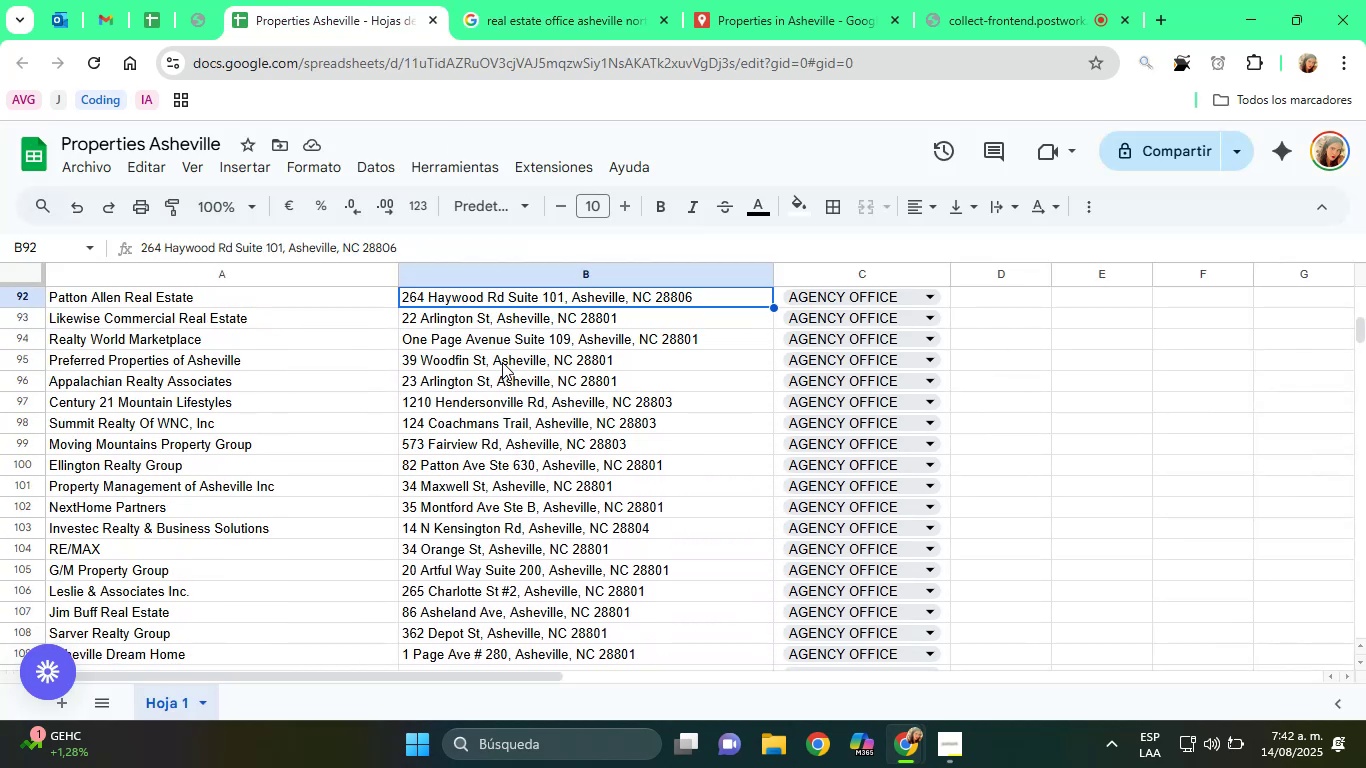 
key(ArrowUp)
 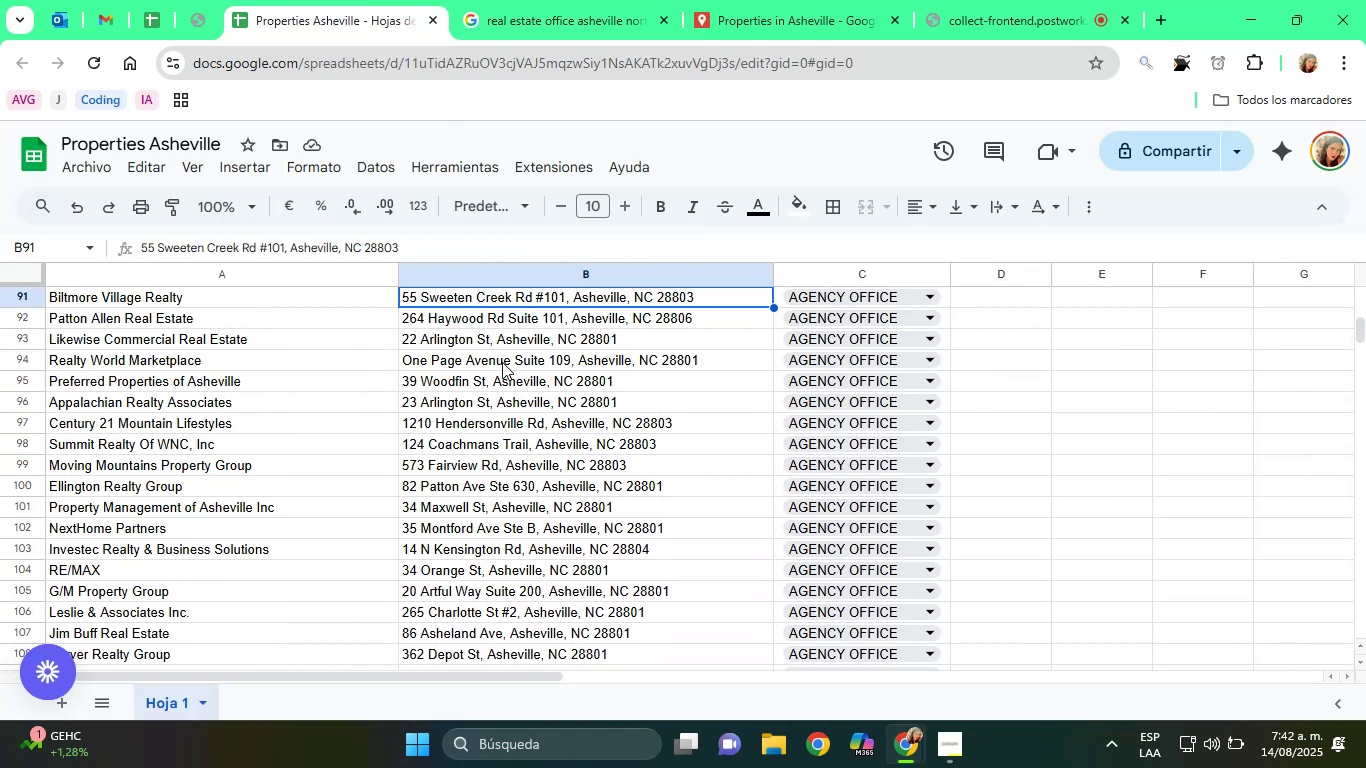 
key(ArrowUp)
 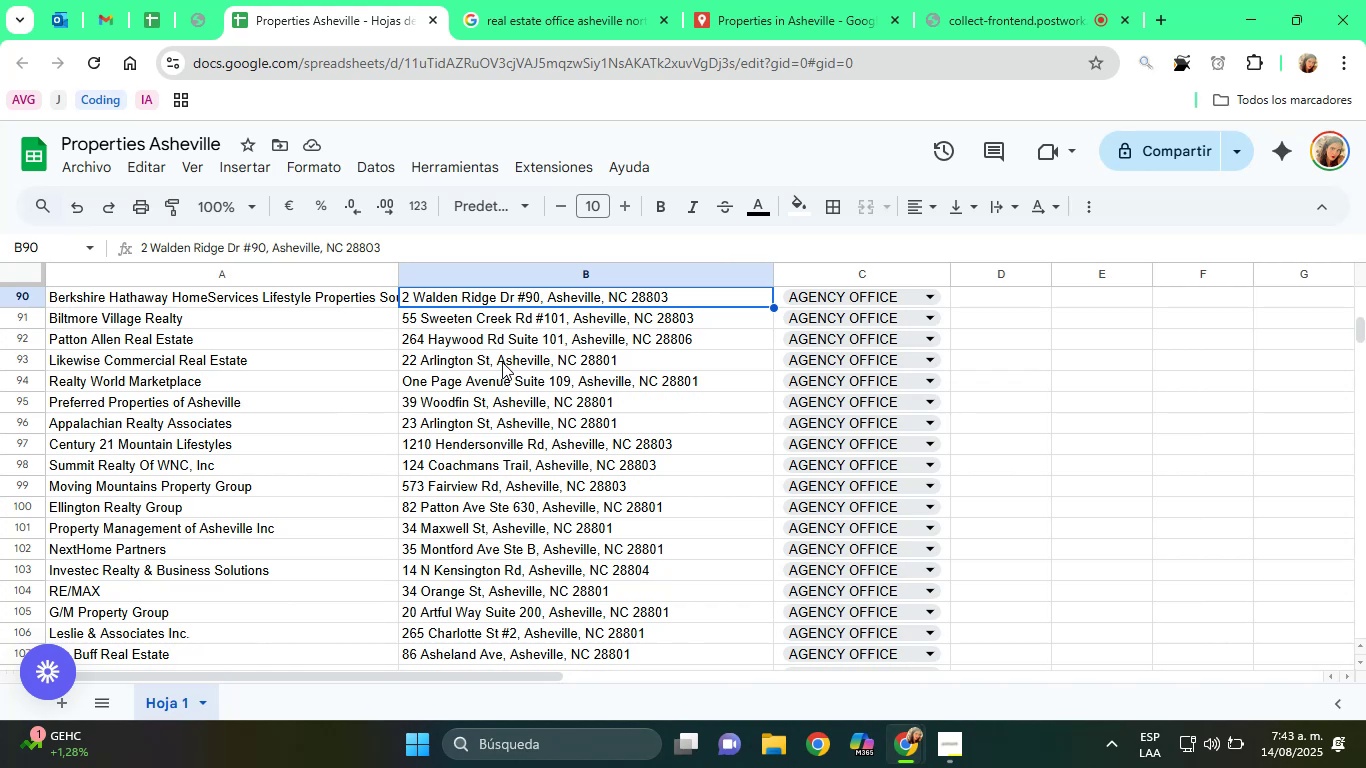 
key(ArrowUp)
 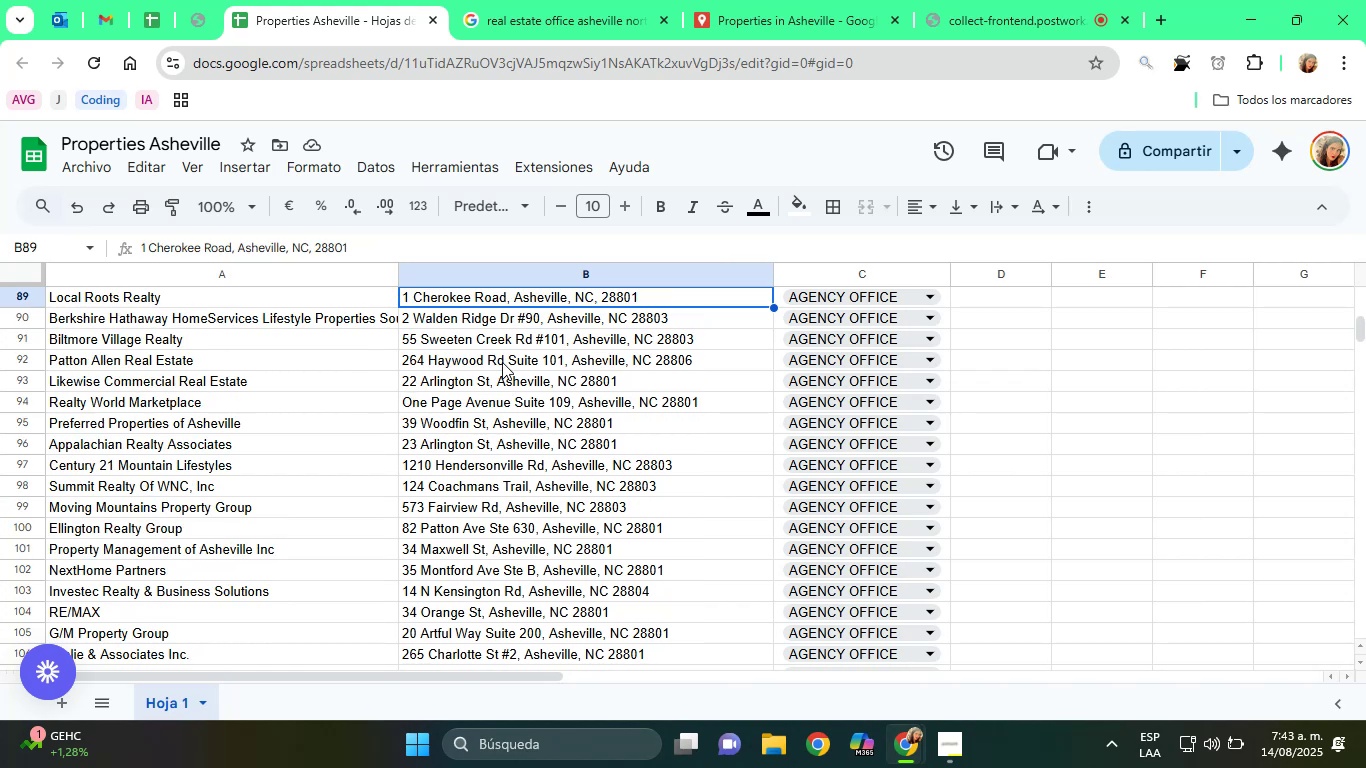 
key(ArrowUp)
 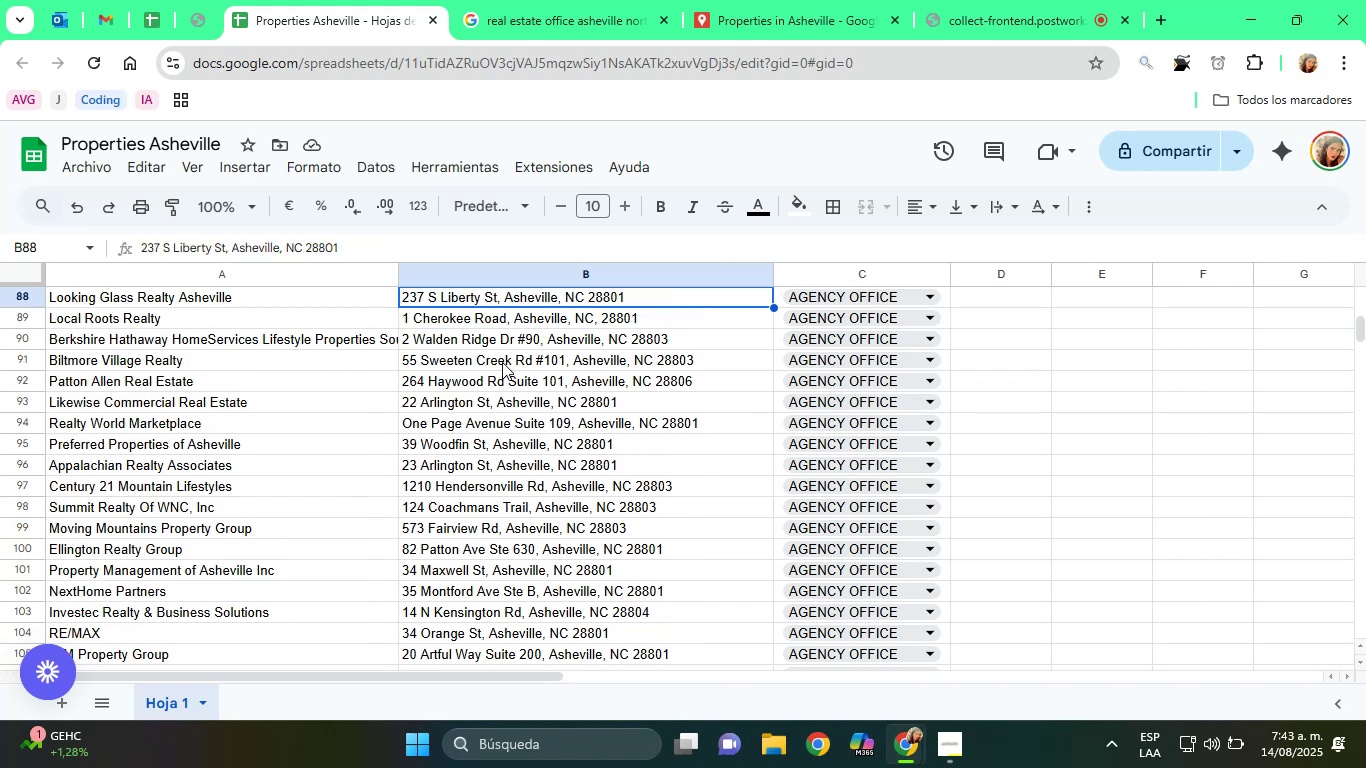 
key(ArrowUp)
 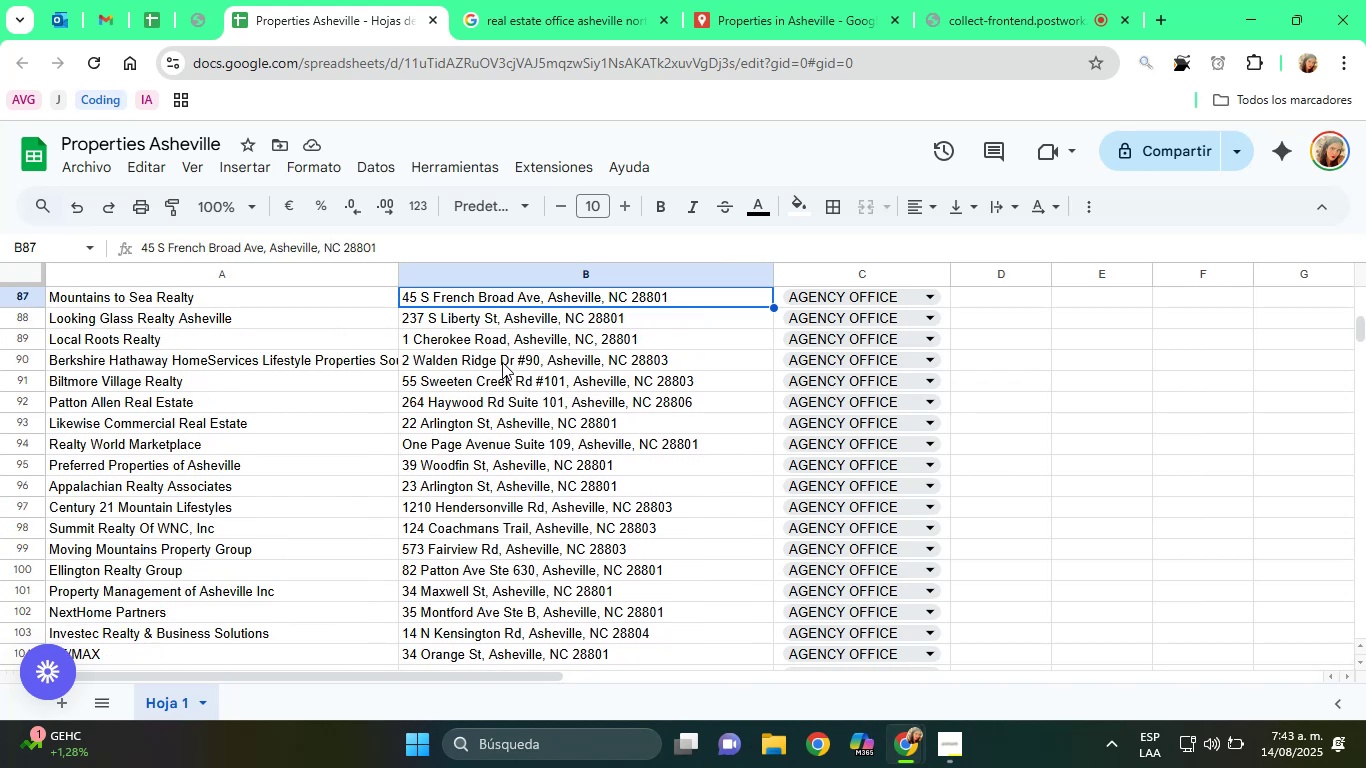 
key(ArrowUp)
 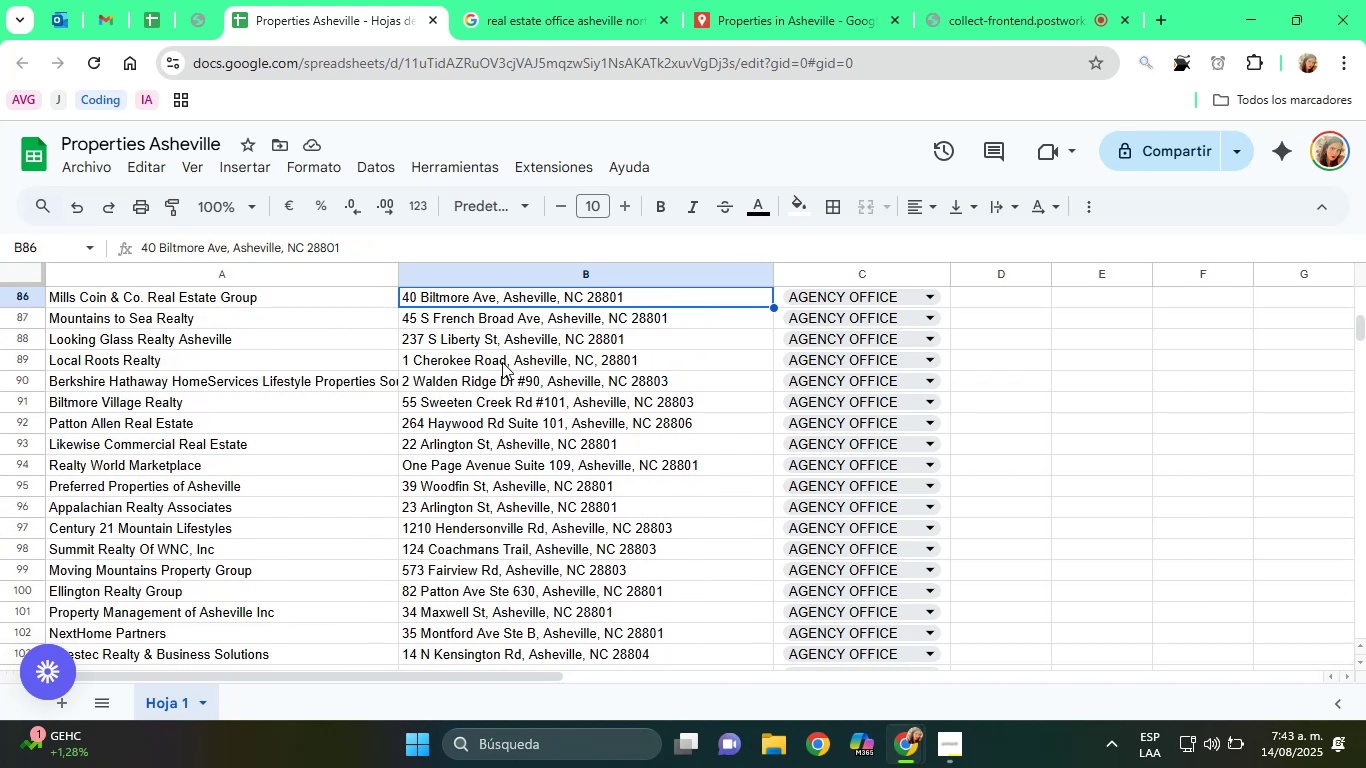 
key(ArrowUp)
 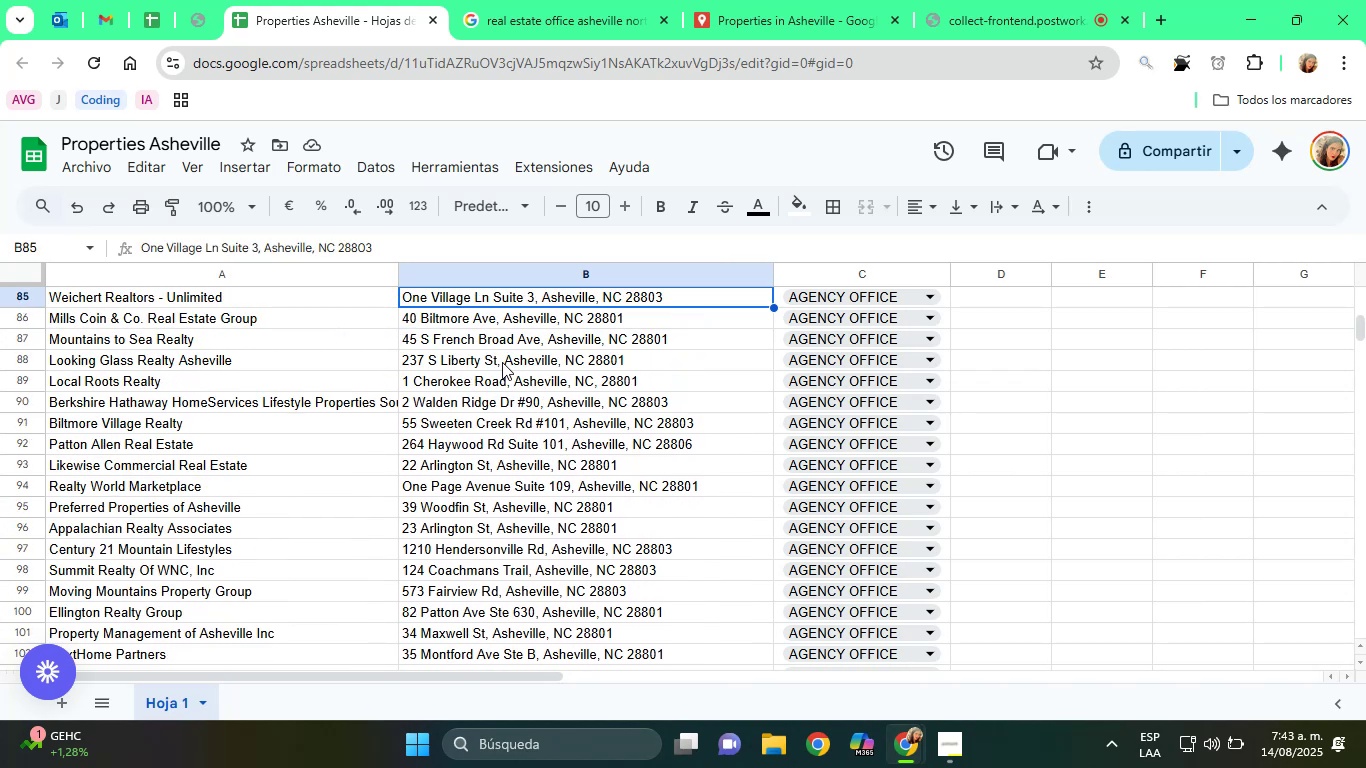 
key(ArrowUp)
 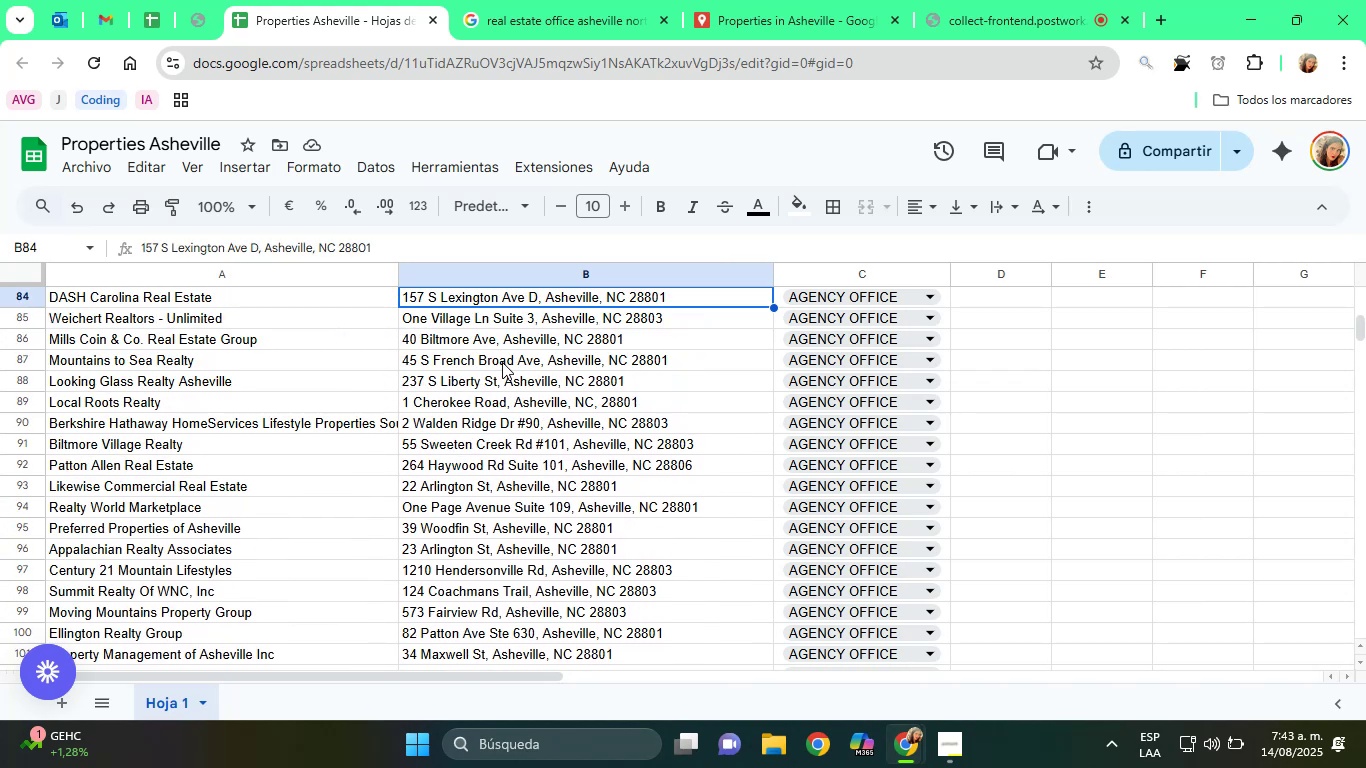 
key(ArrowUp)
 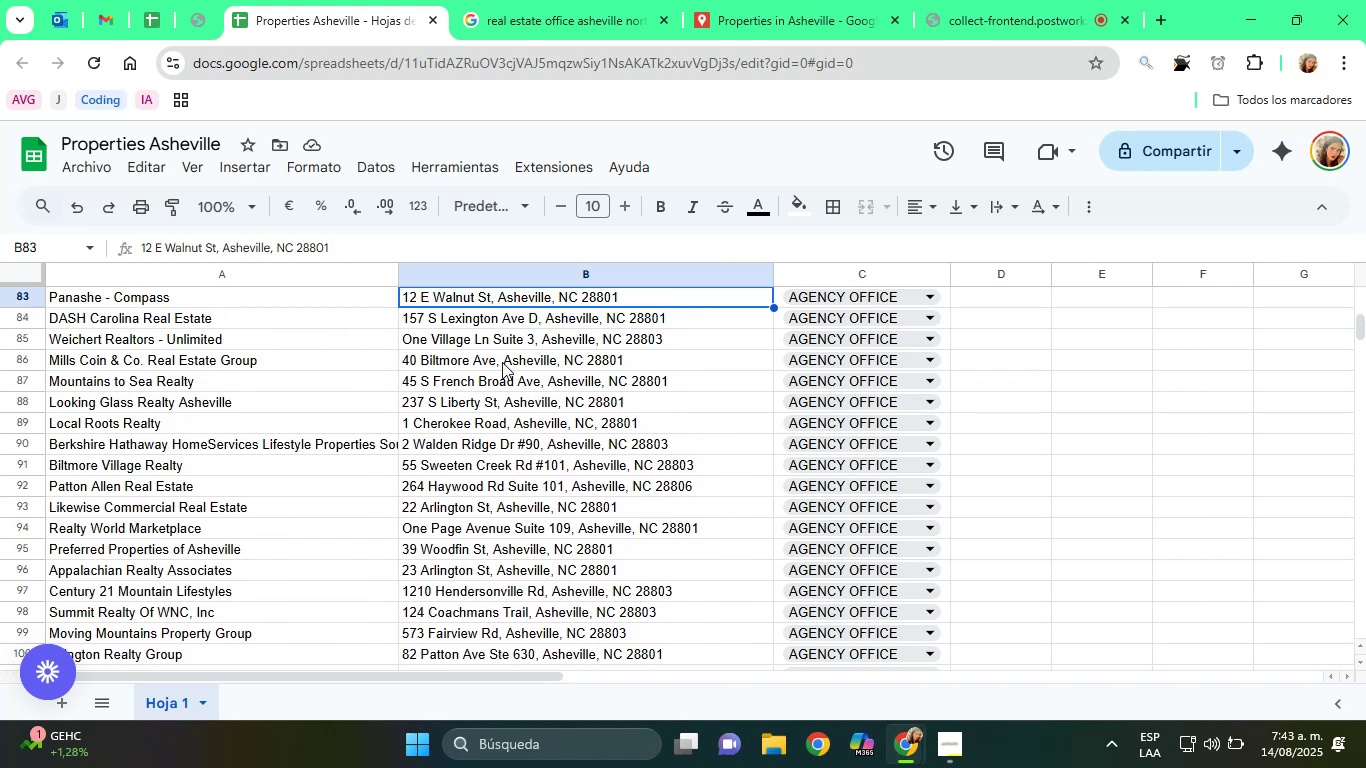 
key(ArrowUp)
 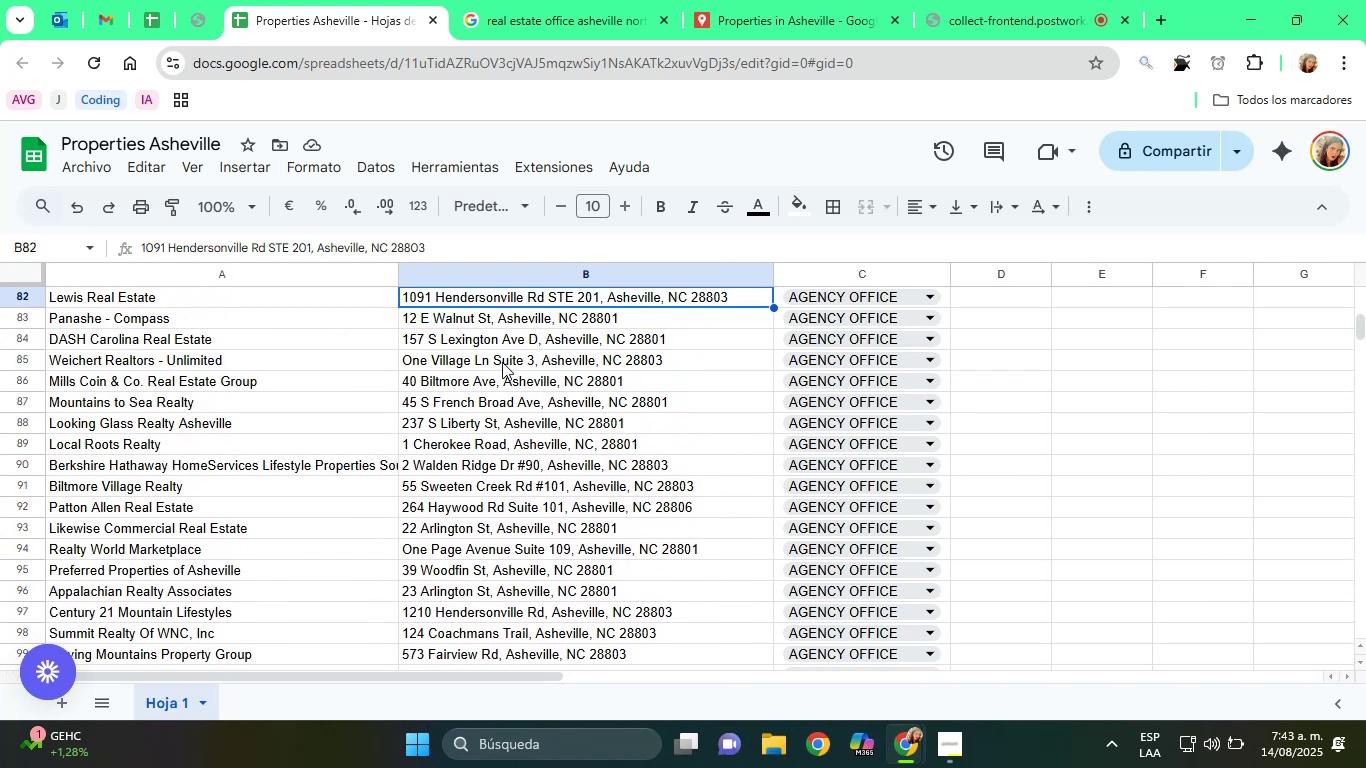 
key(ArrowUp)
 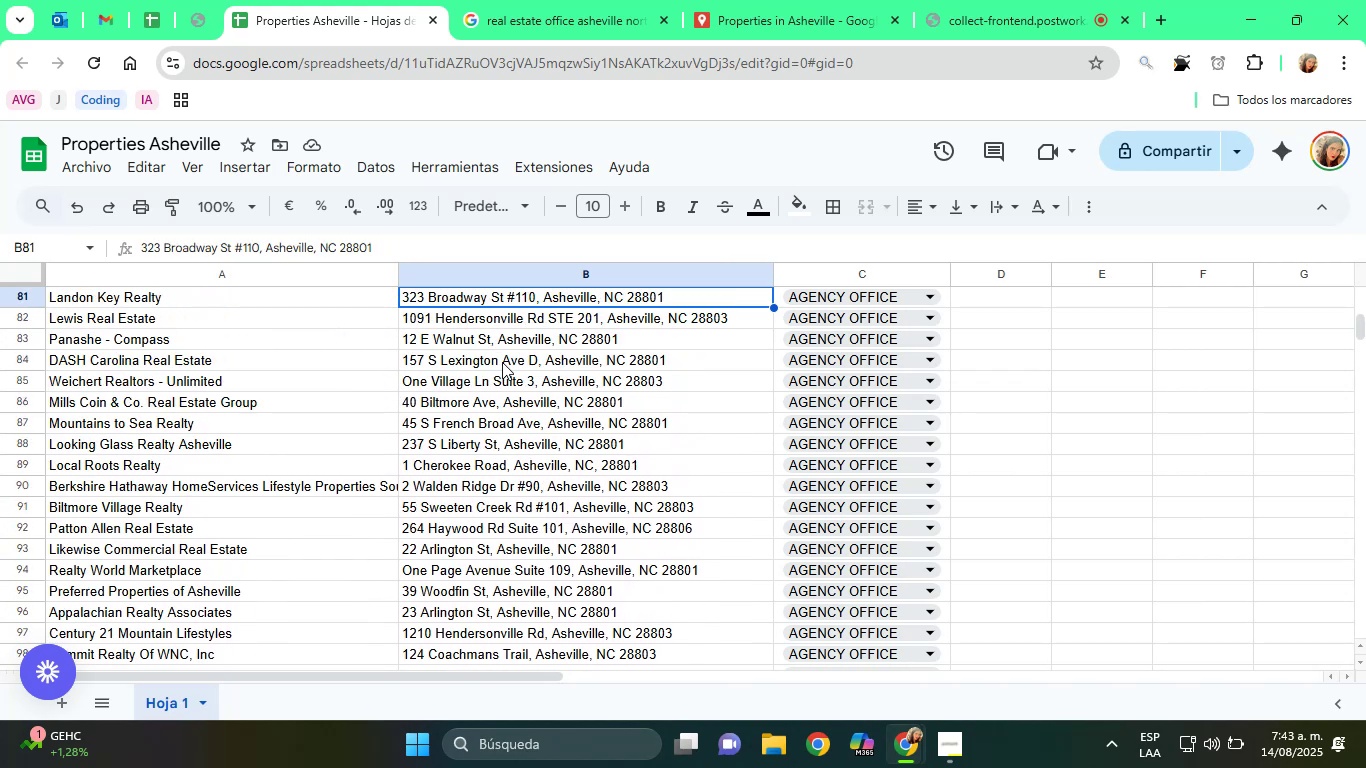 
key(ArrowUp)
 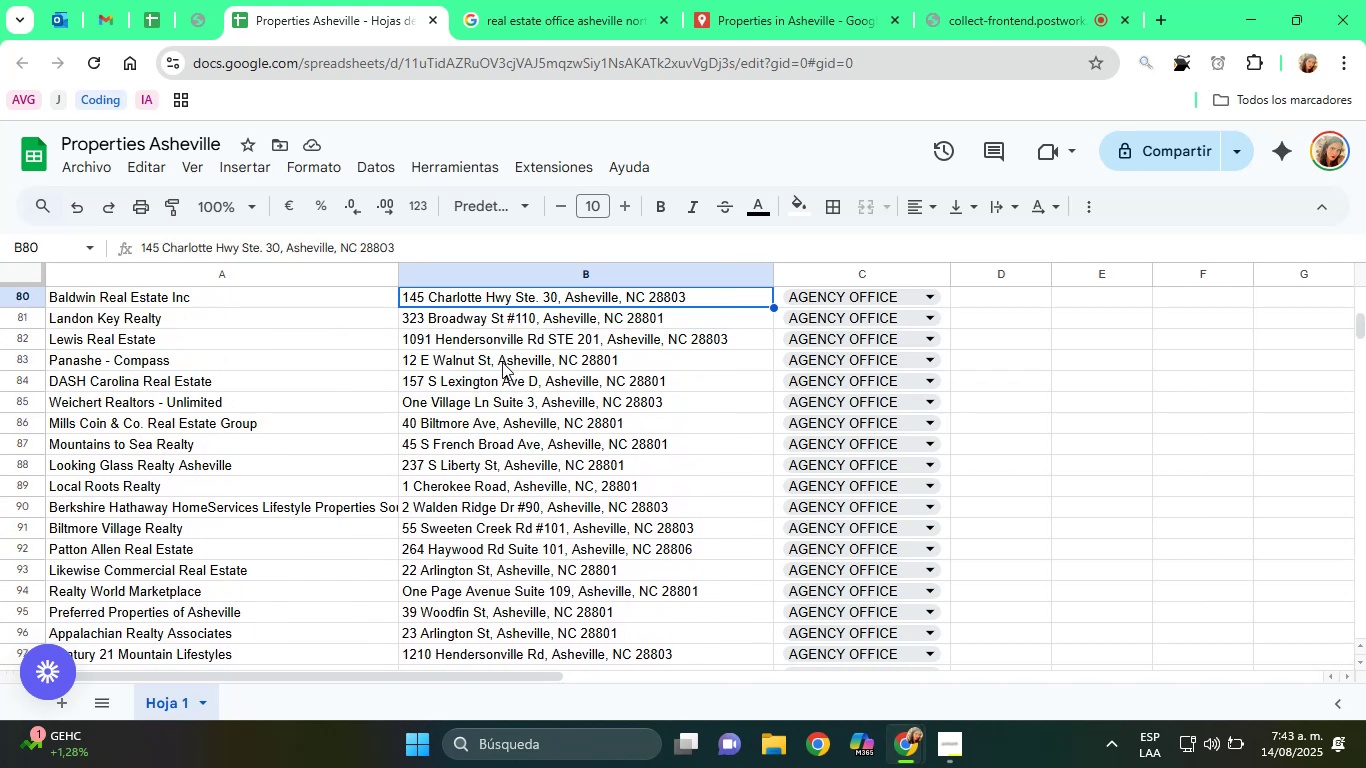 
key(ArrowUp)
 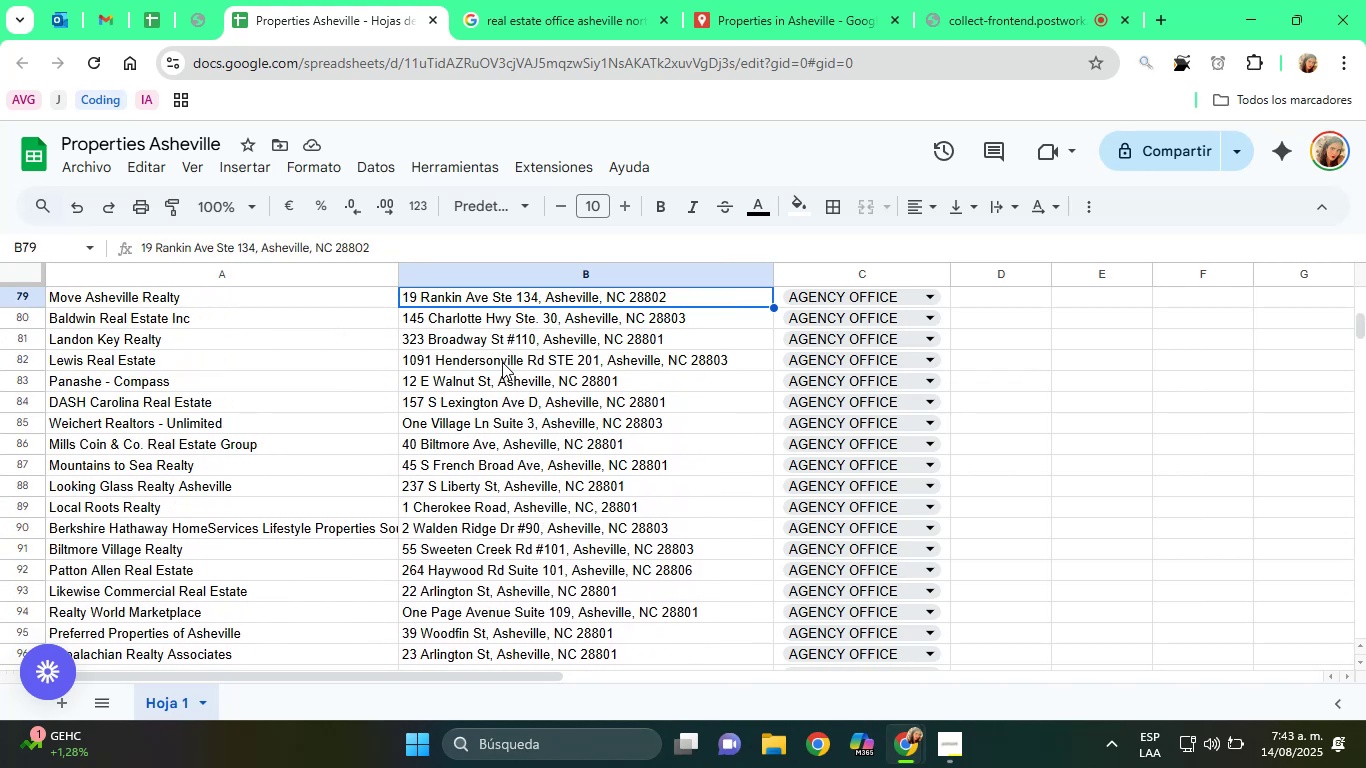 
key(ArrowUp)
 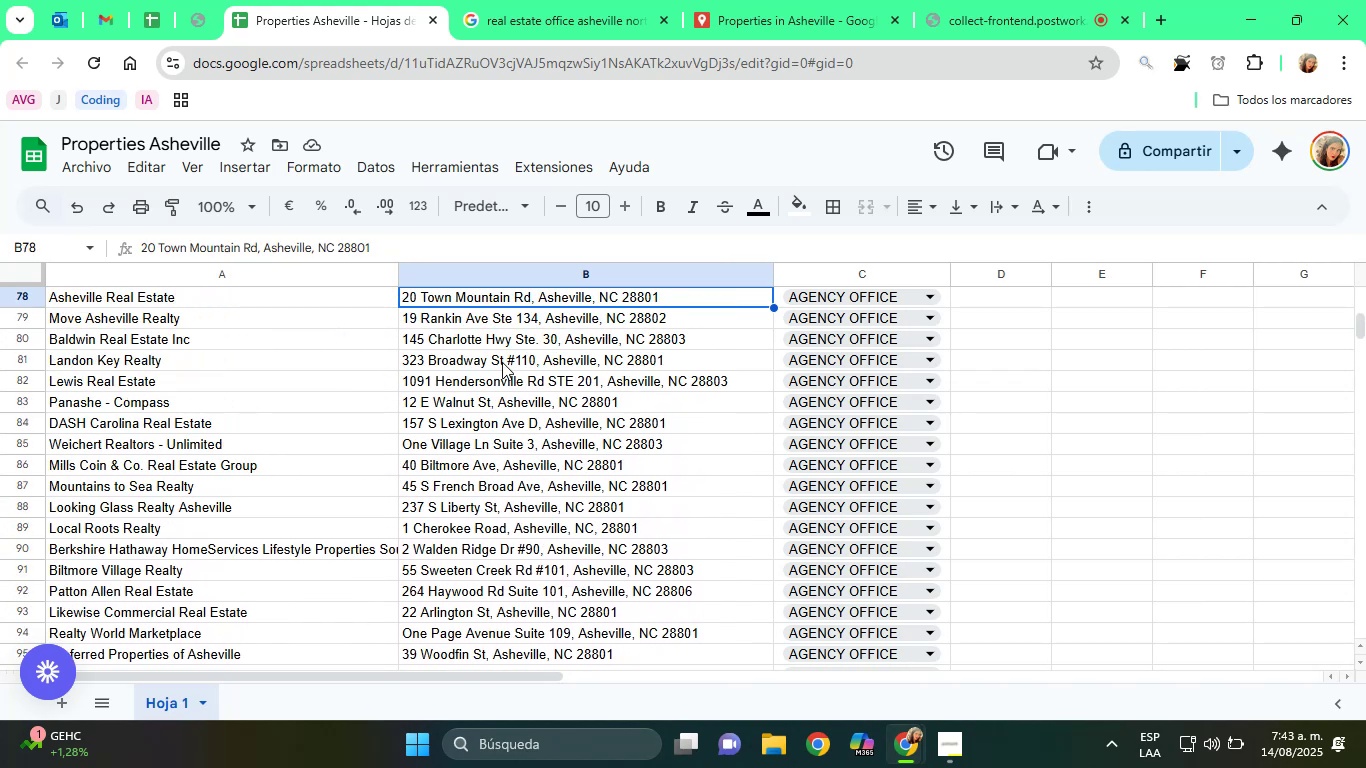 
key(ArrowUp)
 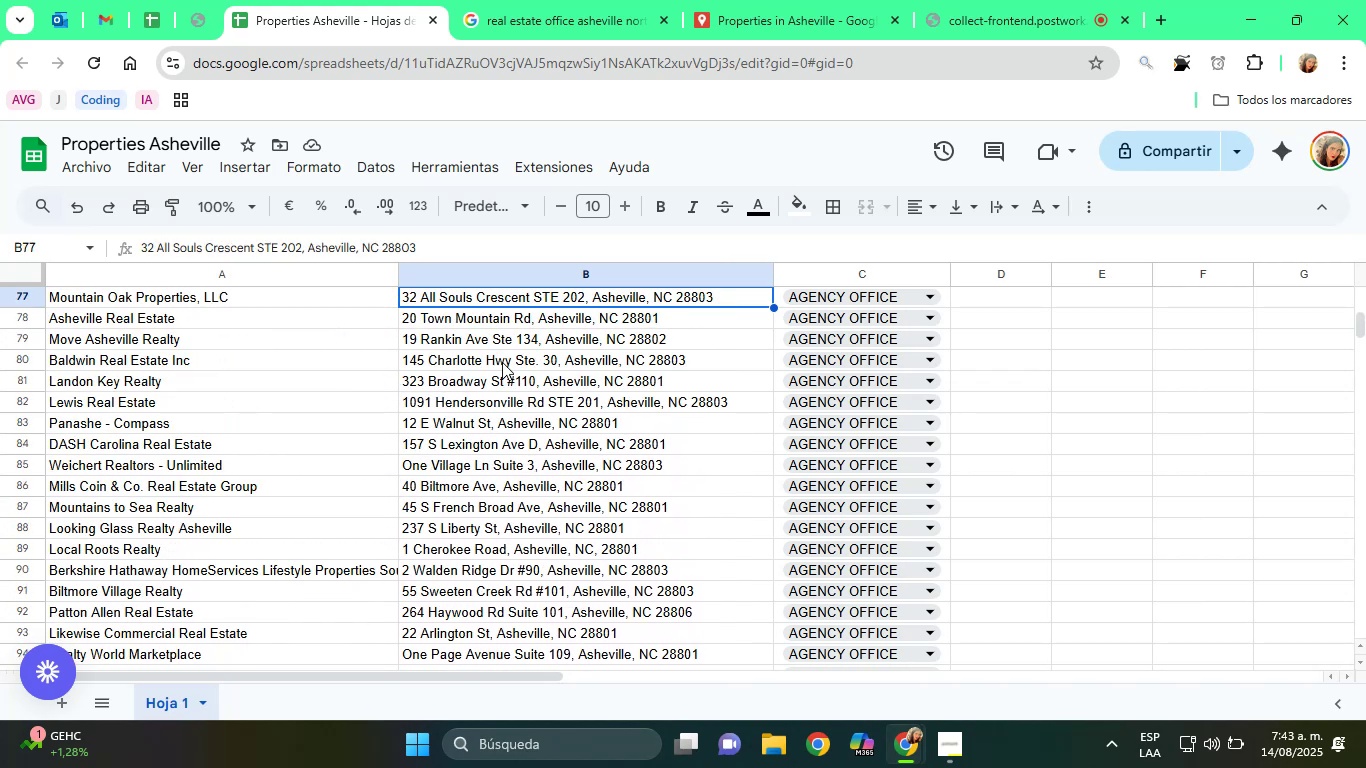 
key(ArrowUp)
 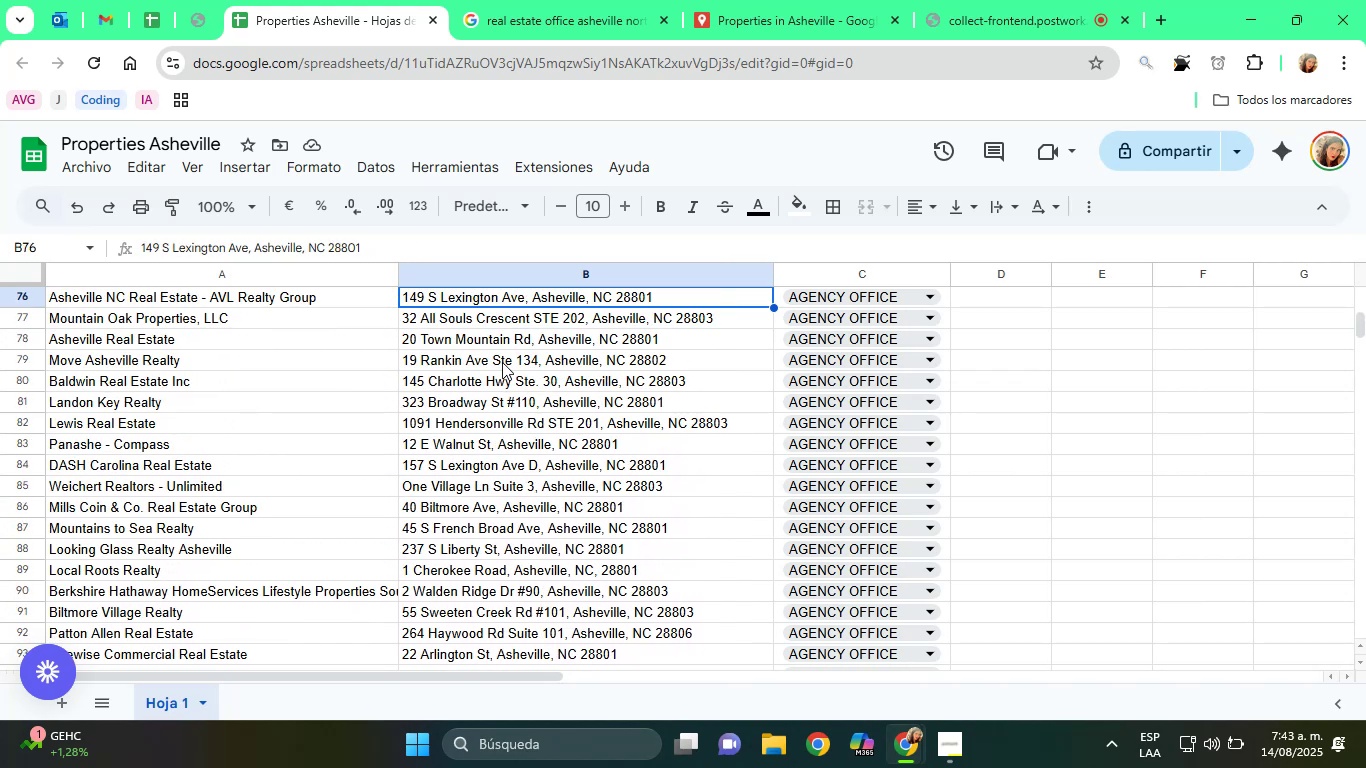 
key(ArrowUp)
 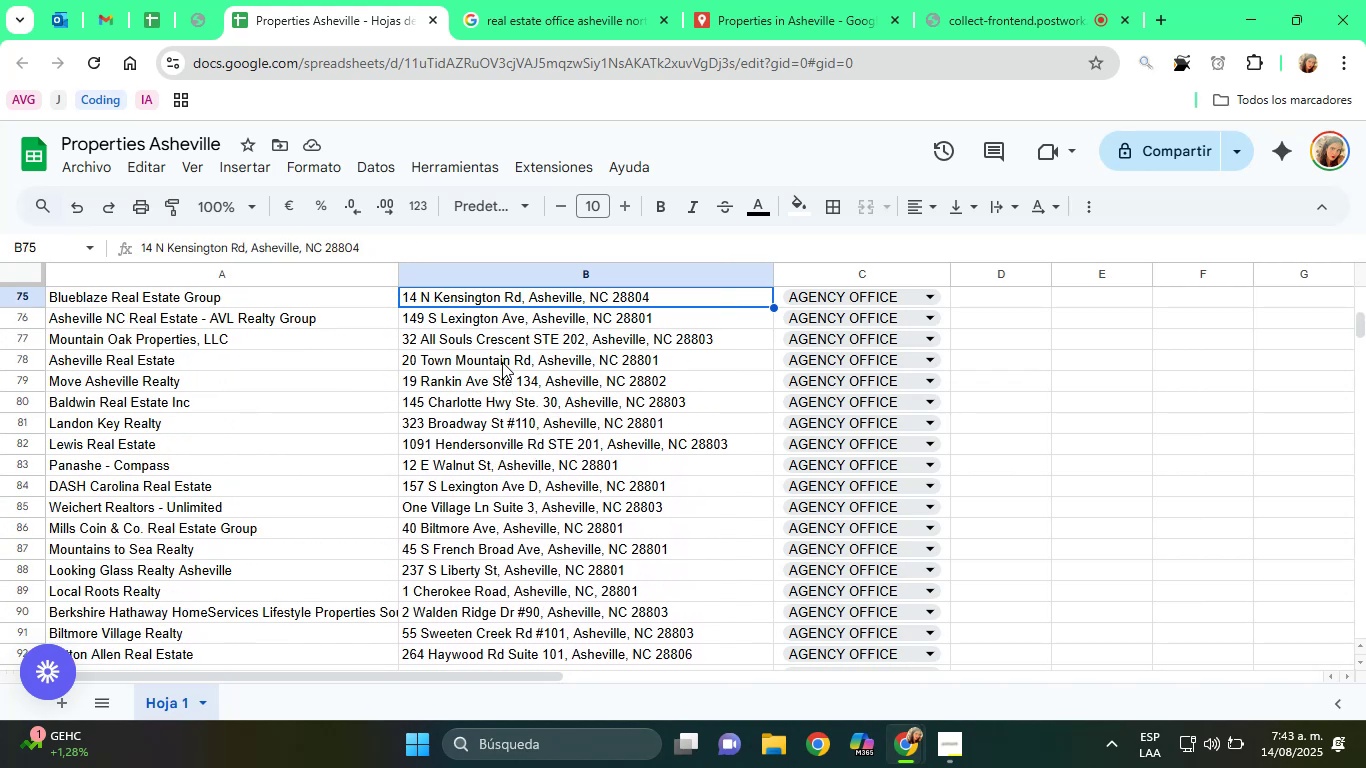 
key(ArrowUp)
 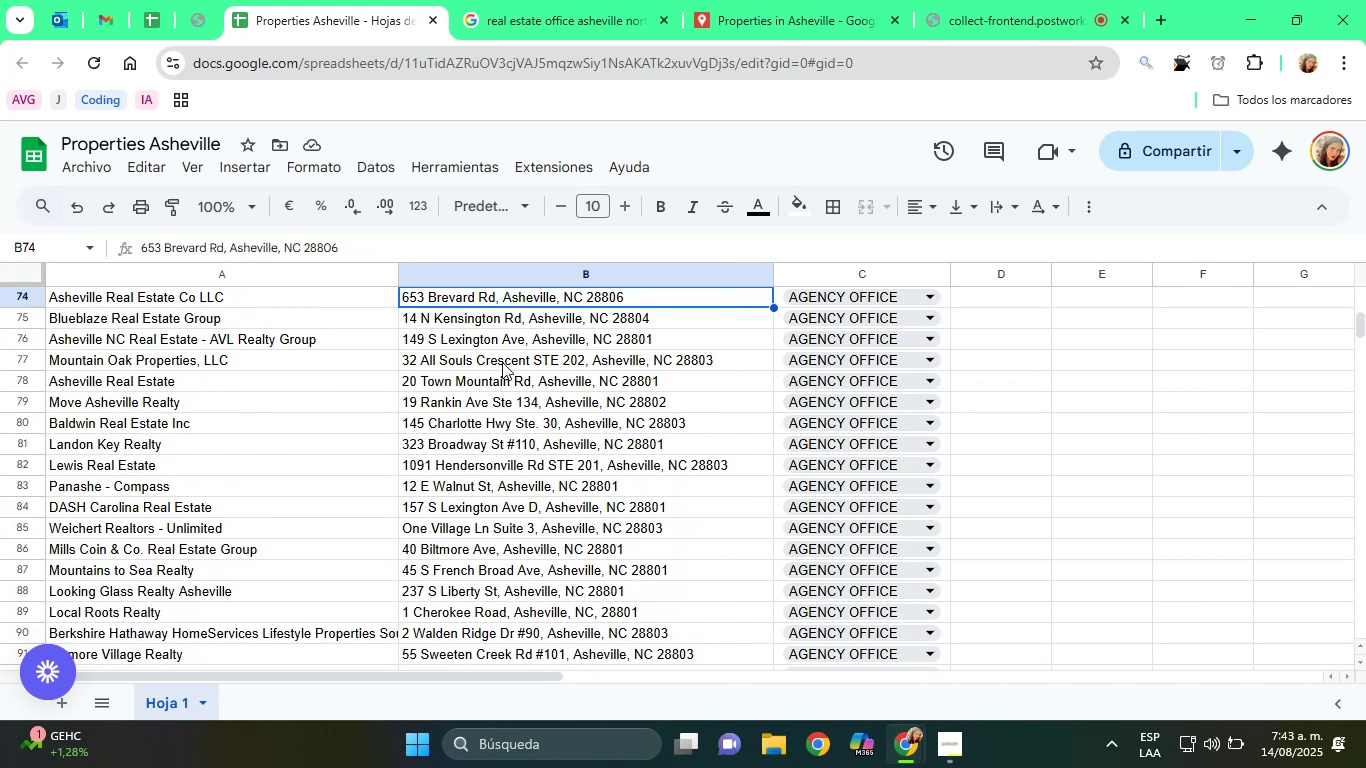 
key(ArrowUp)
 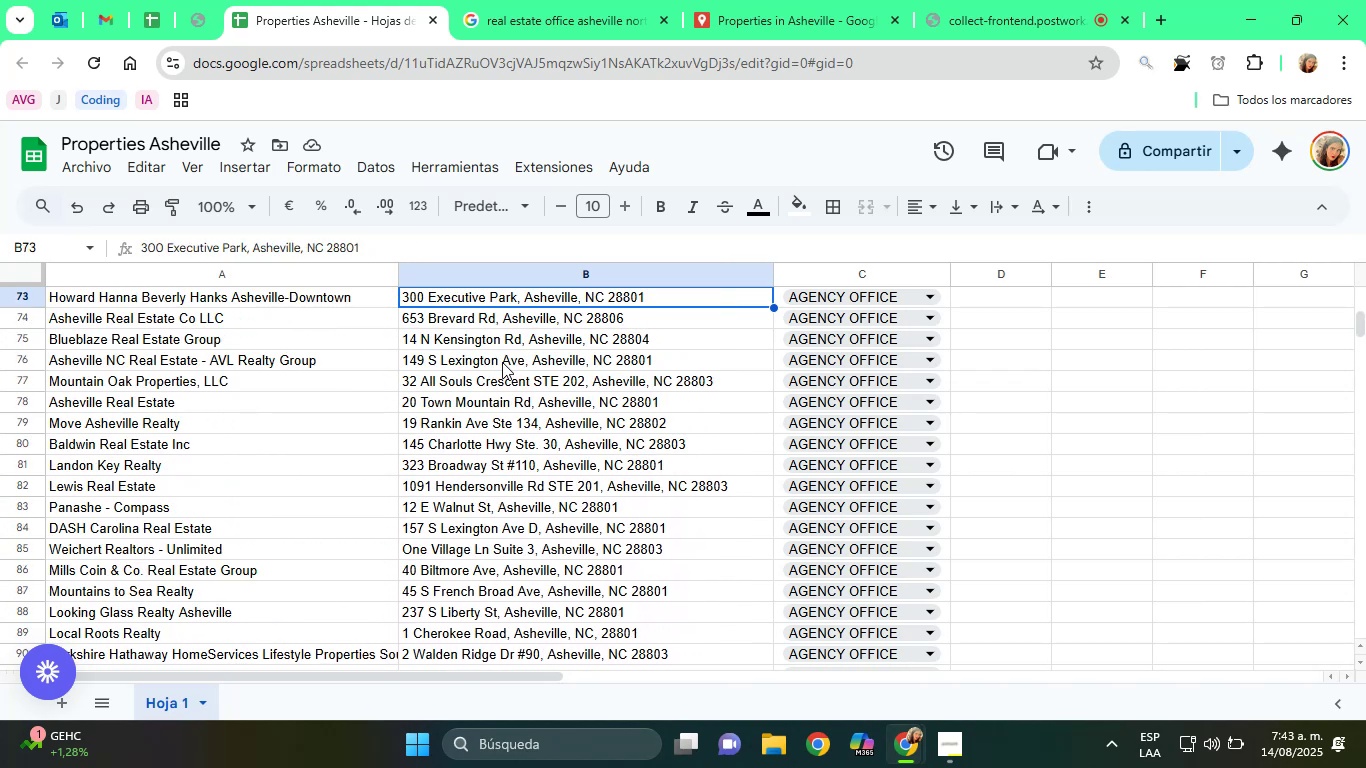 
key(ArrowUp)
 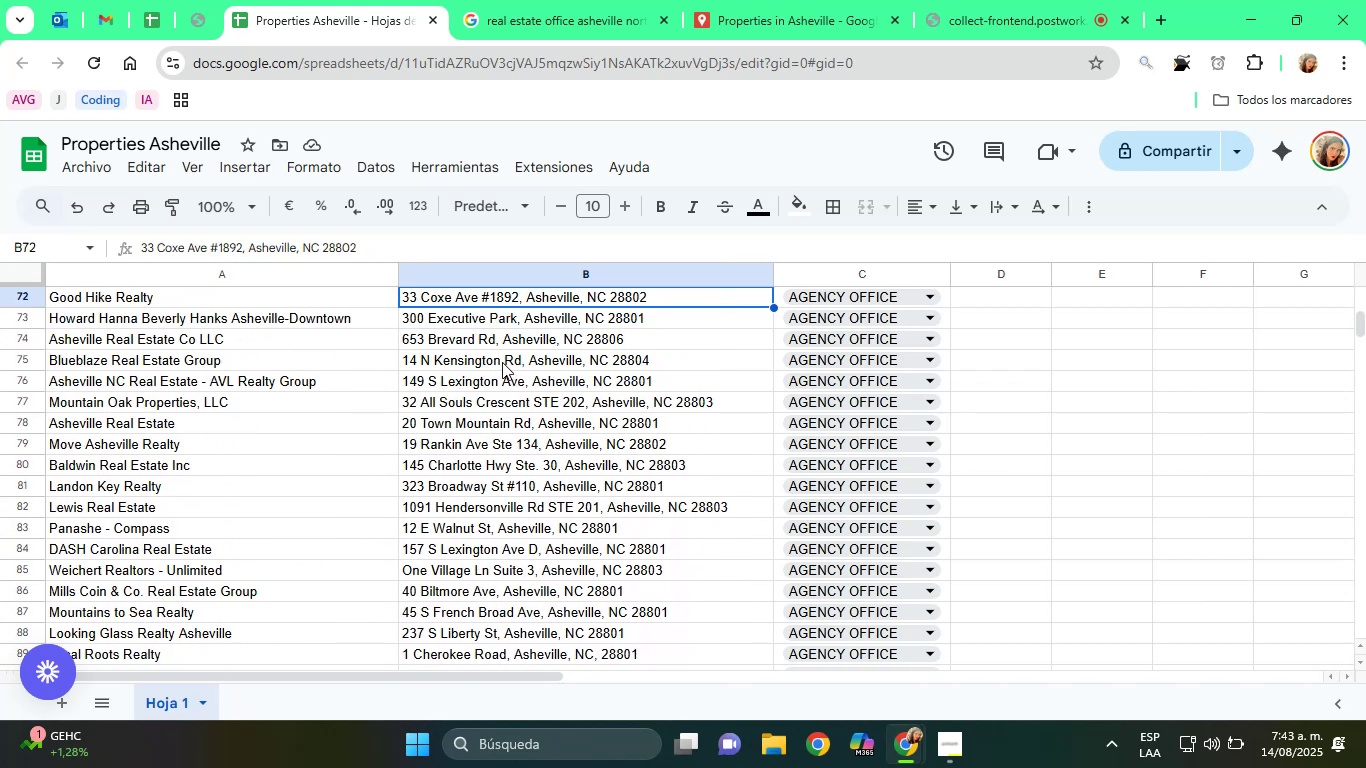 
key(ArrowUp)
 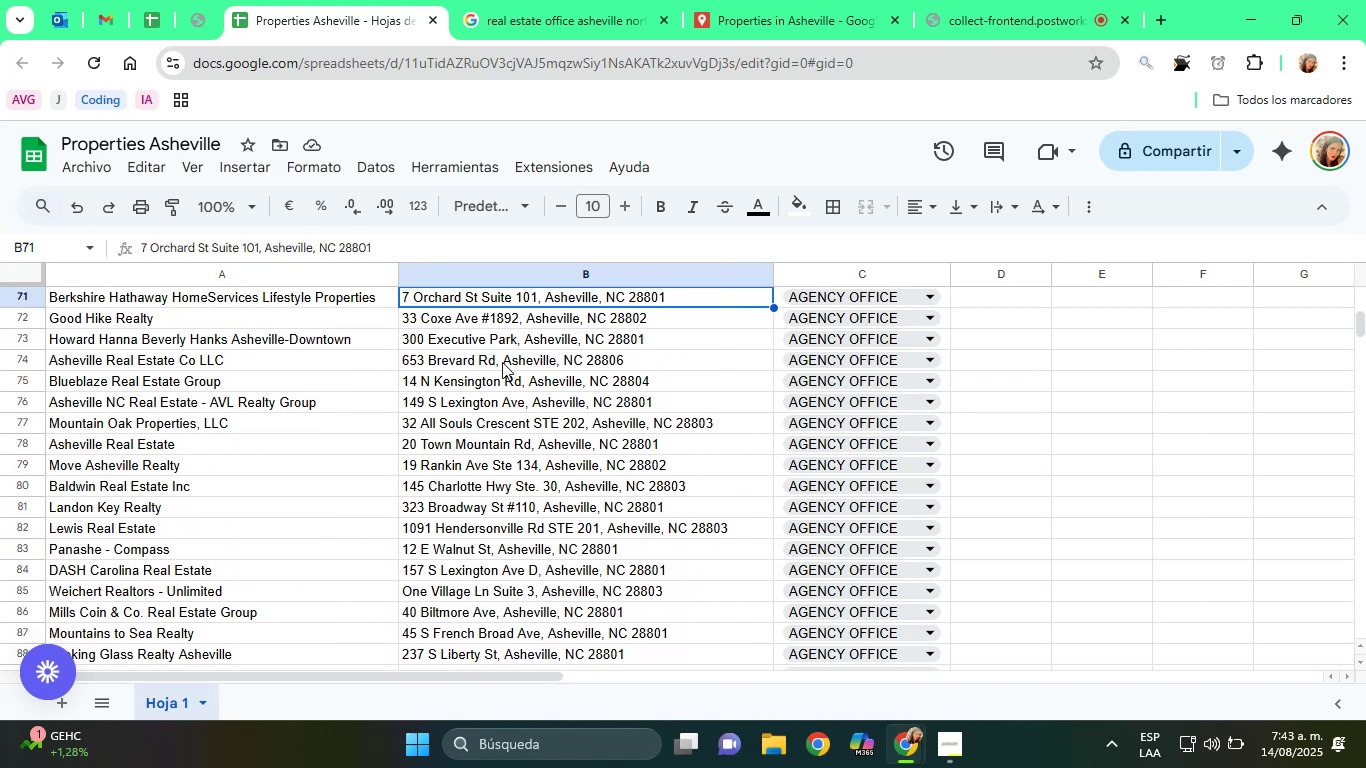 
key(ArrowUp)
 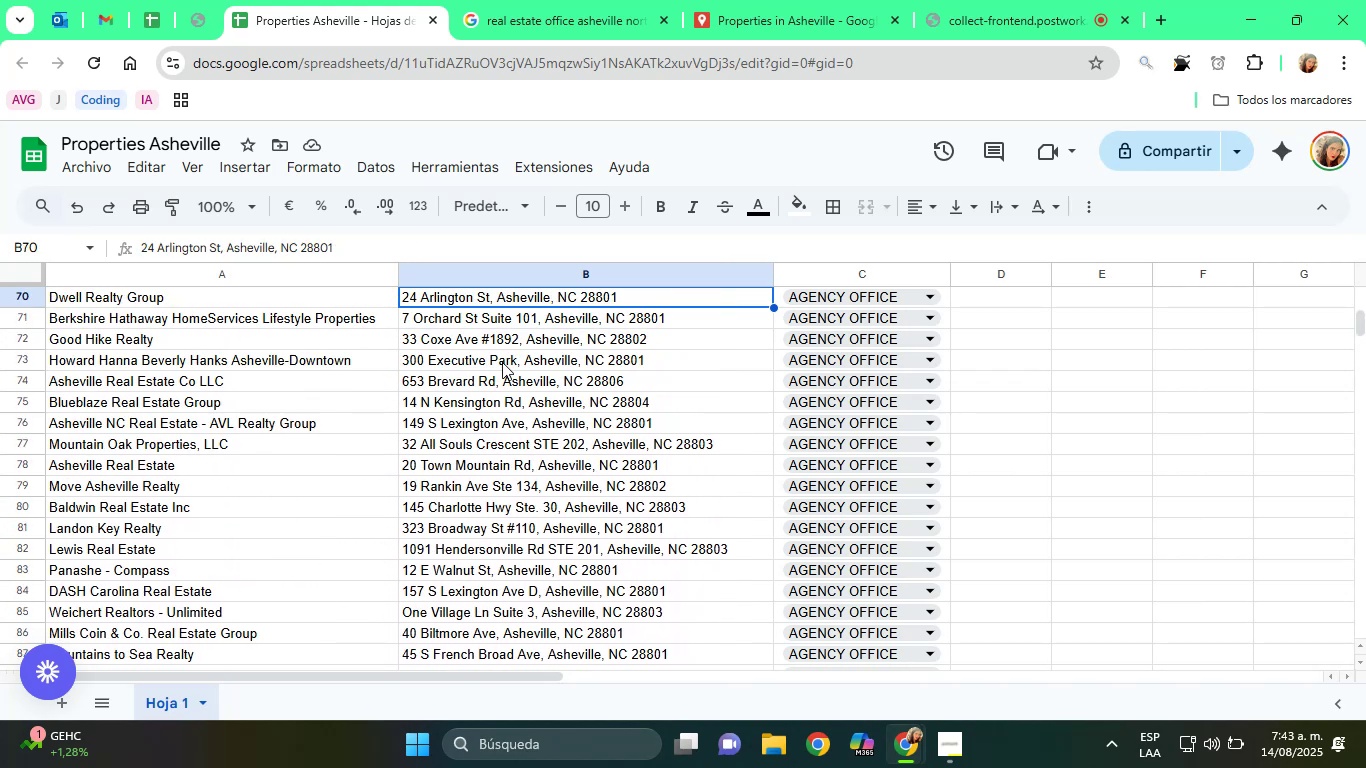 
key(ArrowUp)
 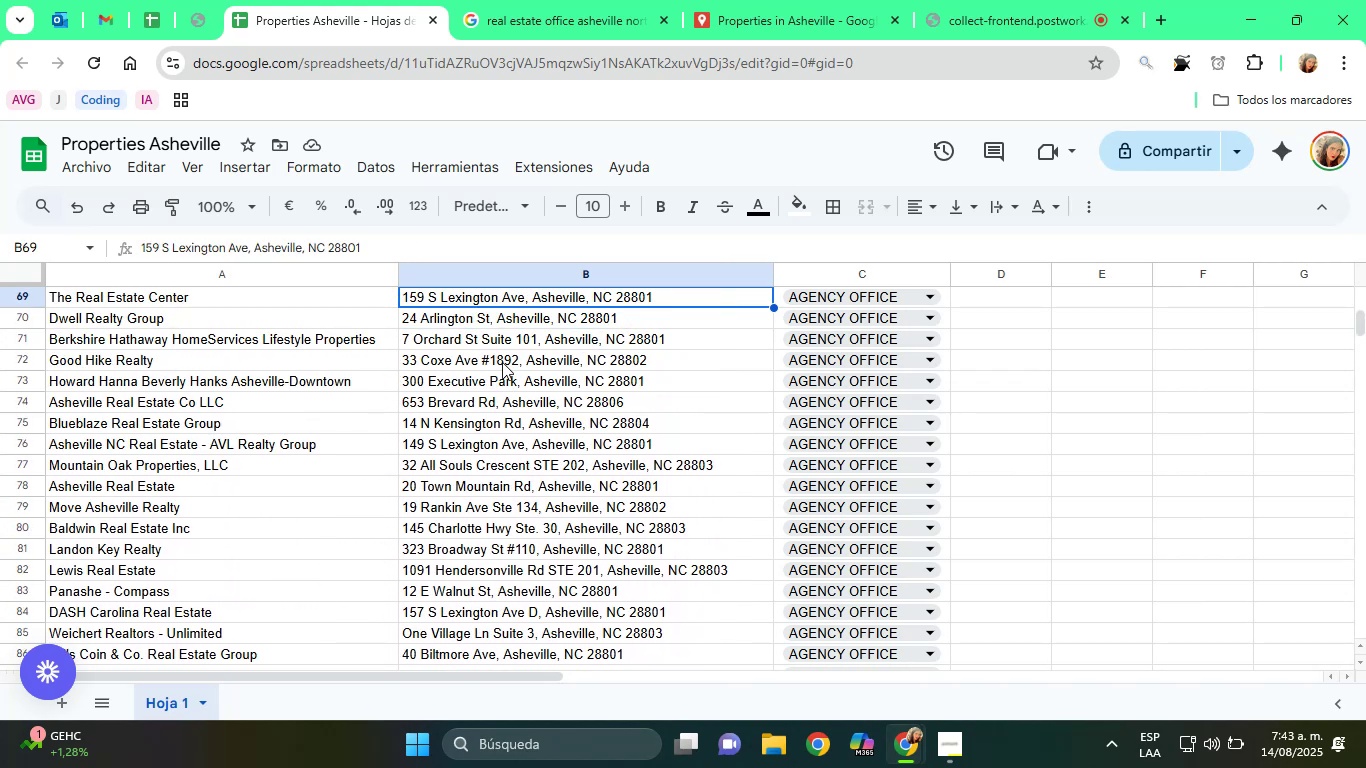 
key(ArrowUp)
 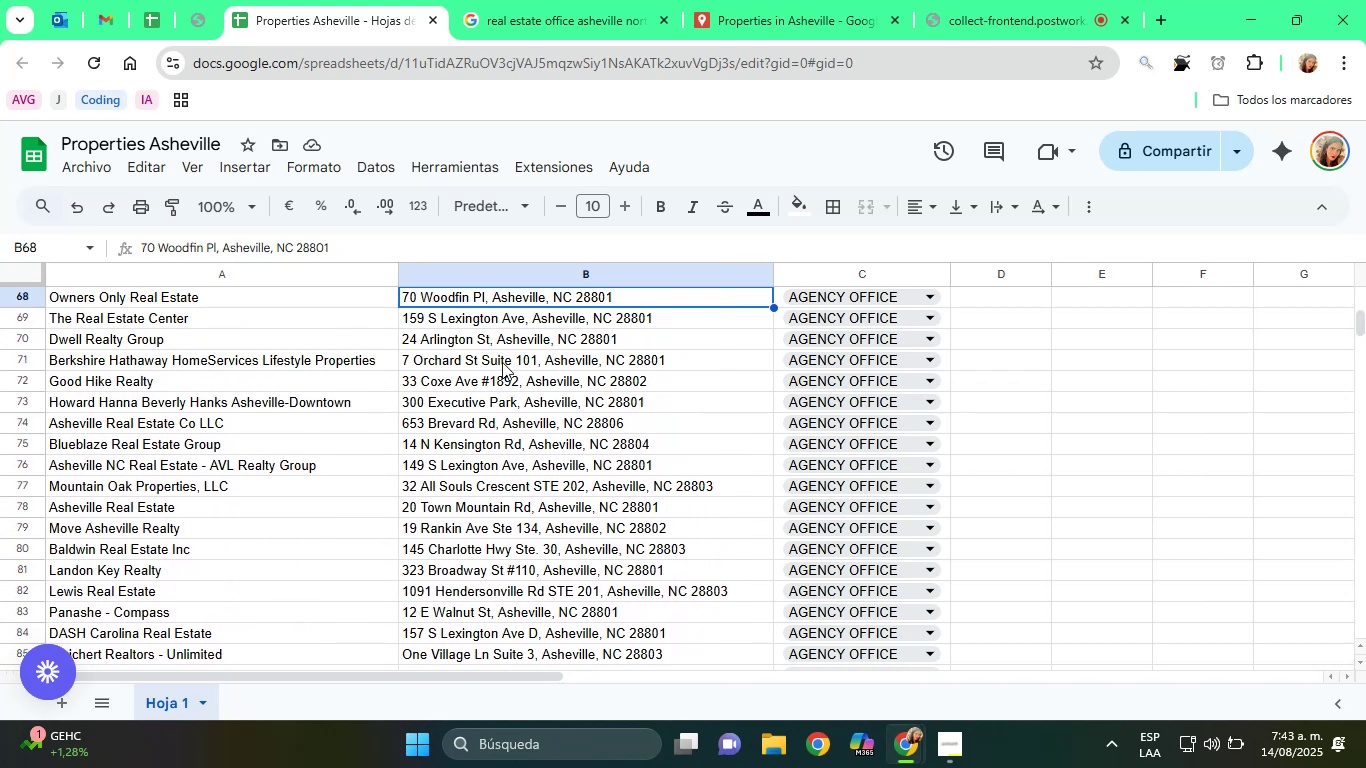 
key(ArrowUp)
 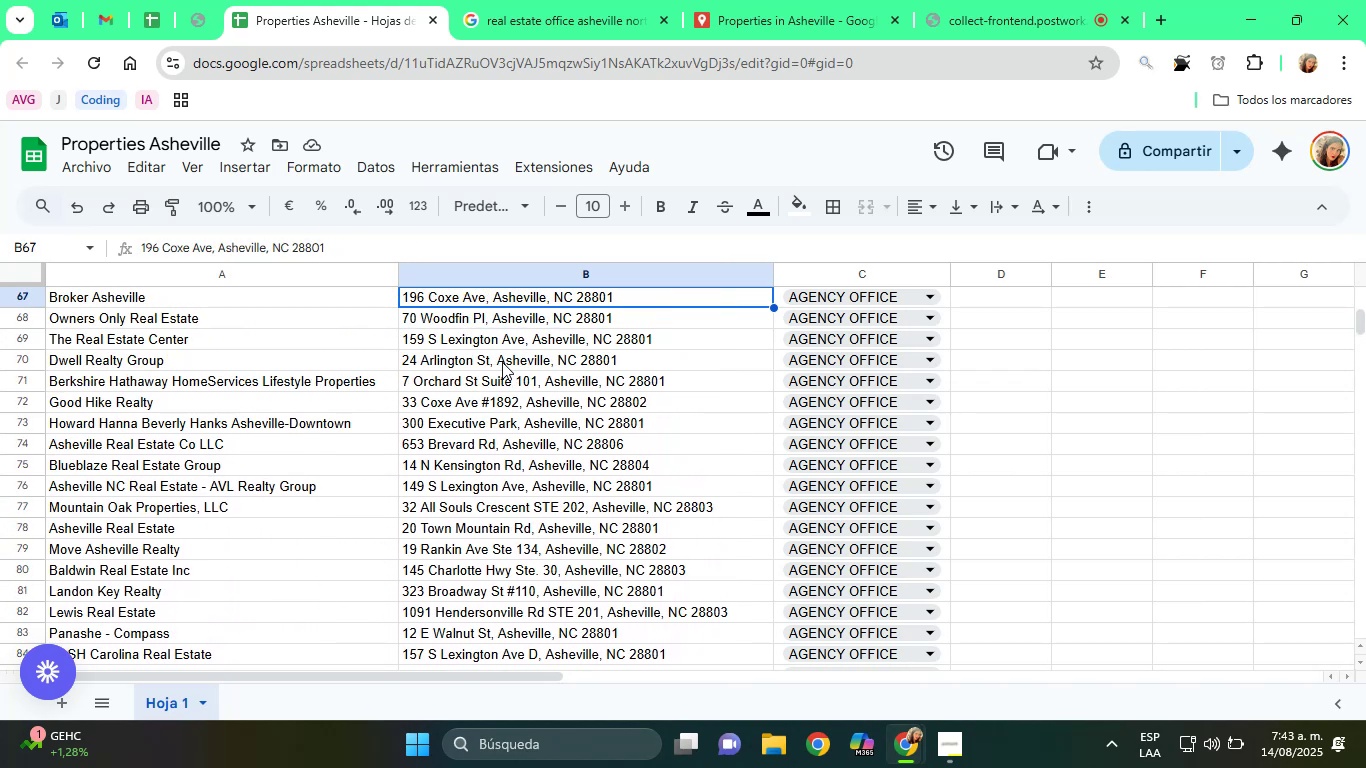 
key(ArrowUp)
 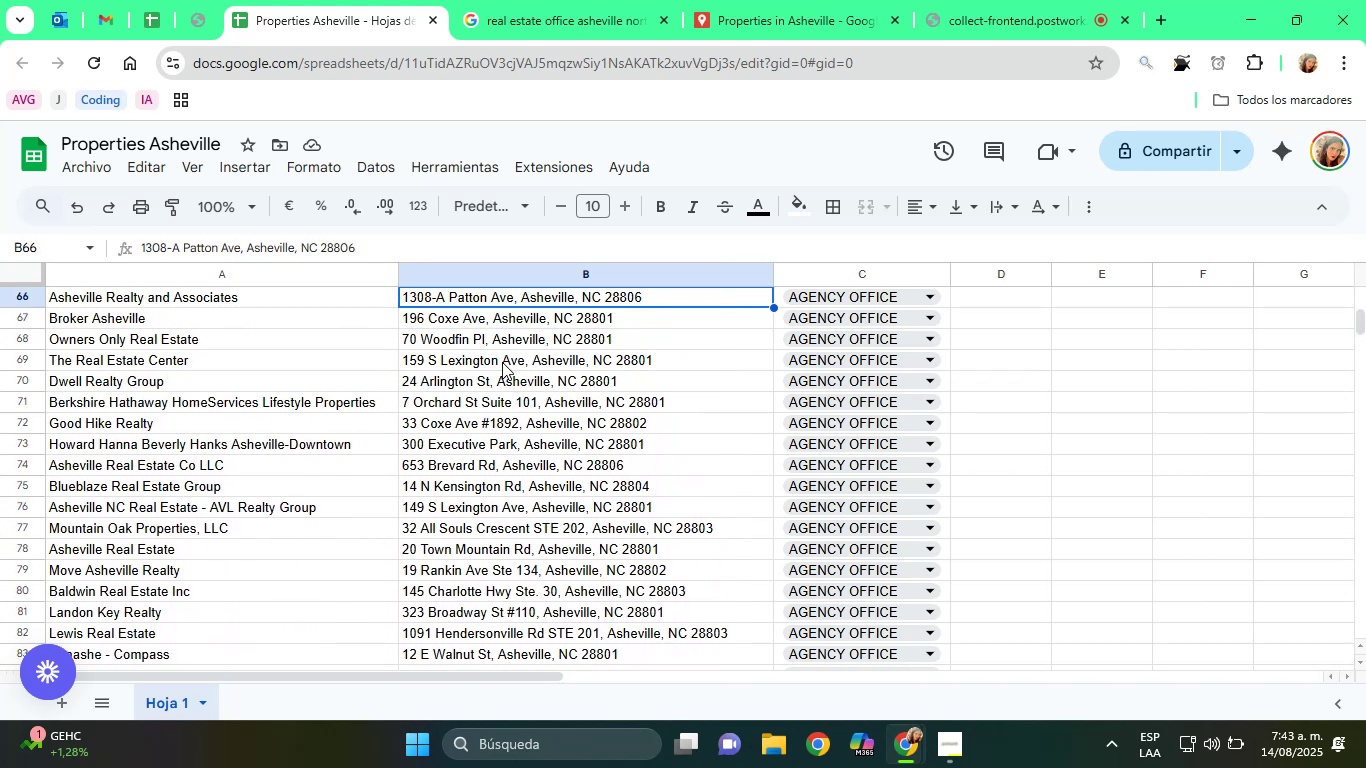 
key(ArrowUp)
 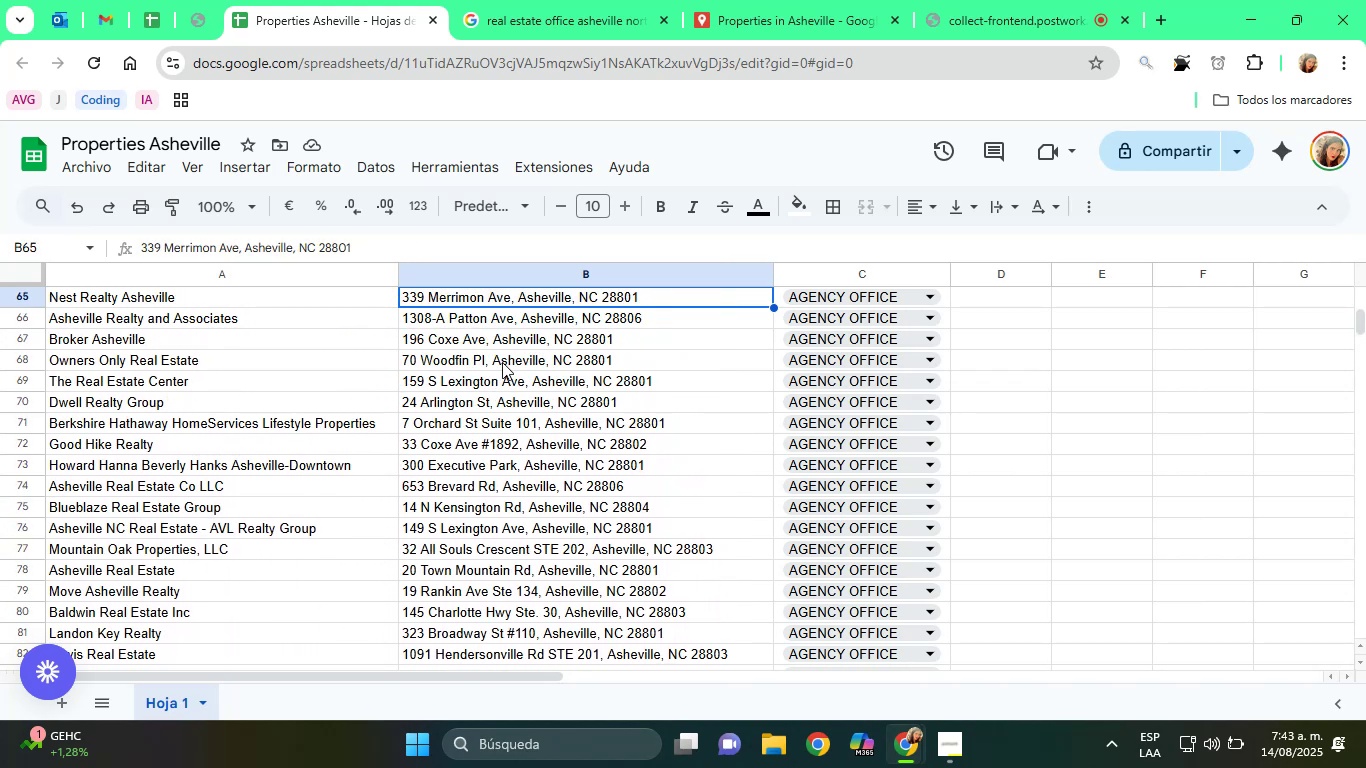 
key(ArrowUp)
 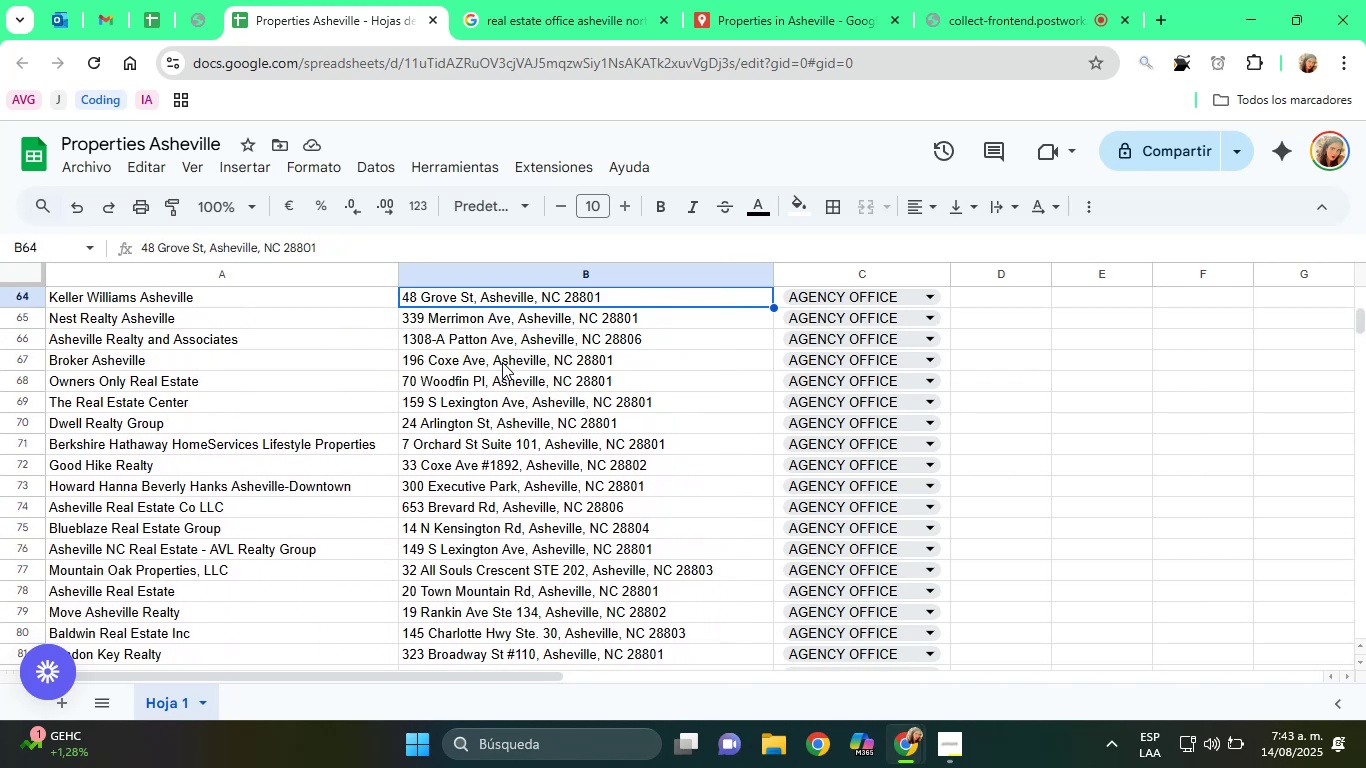 
key(ArrowUp)
 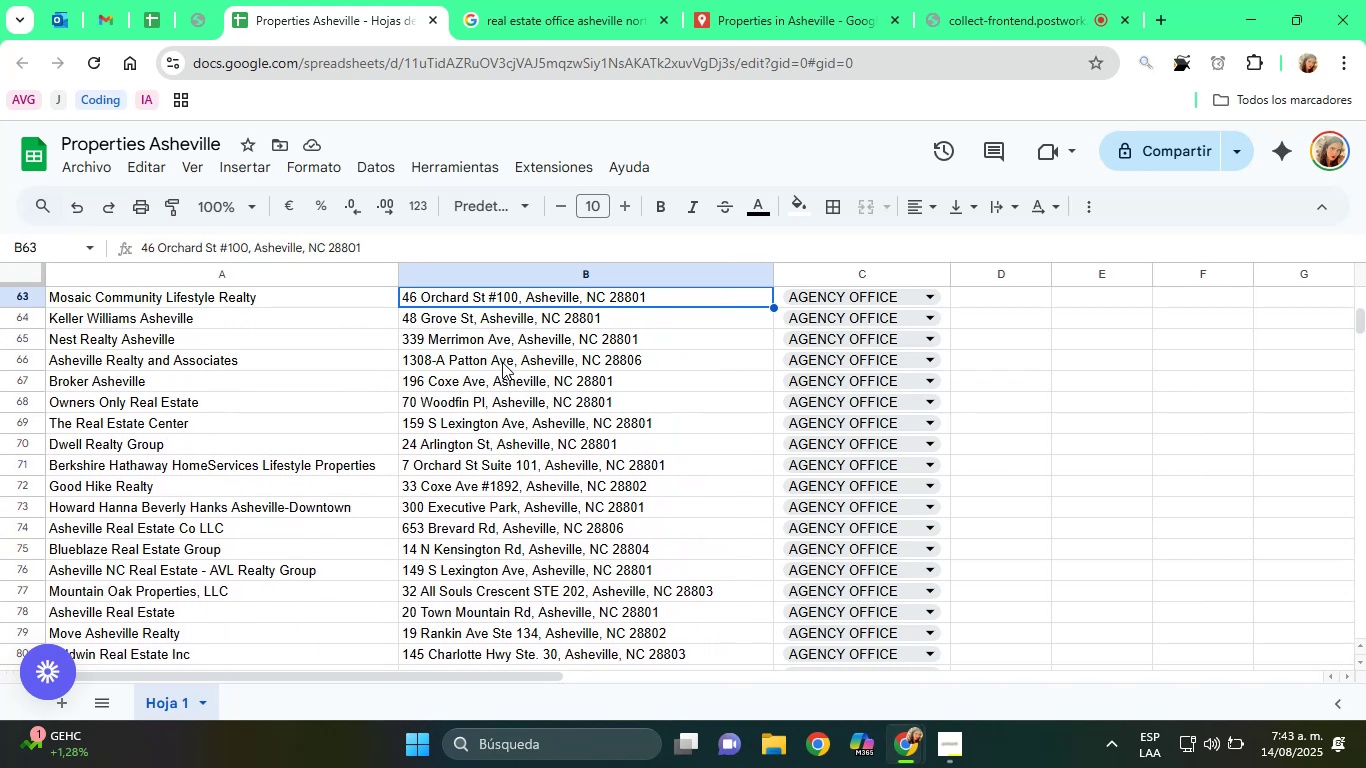 
key(ArrowUp)
 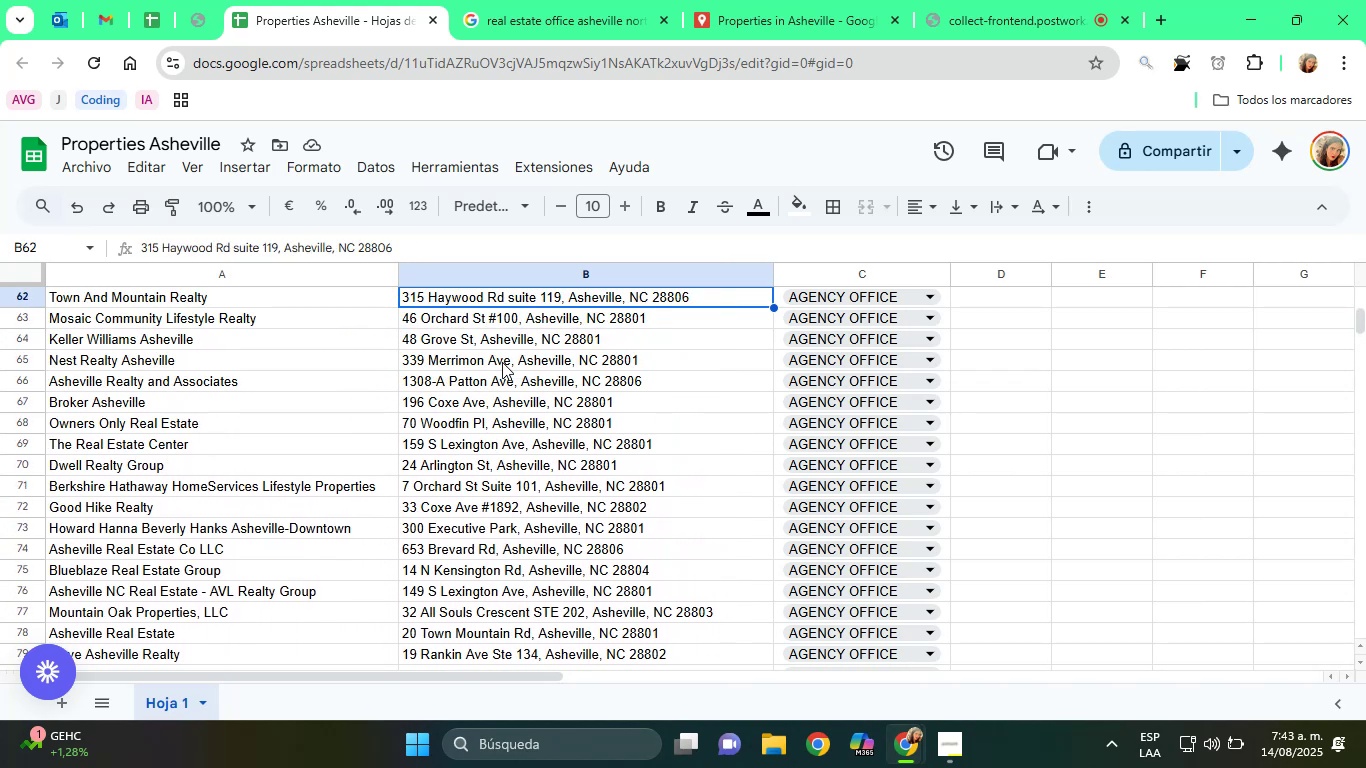 
key(ArrowUp)
 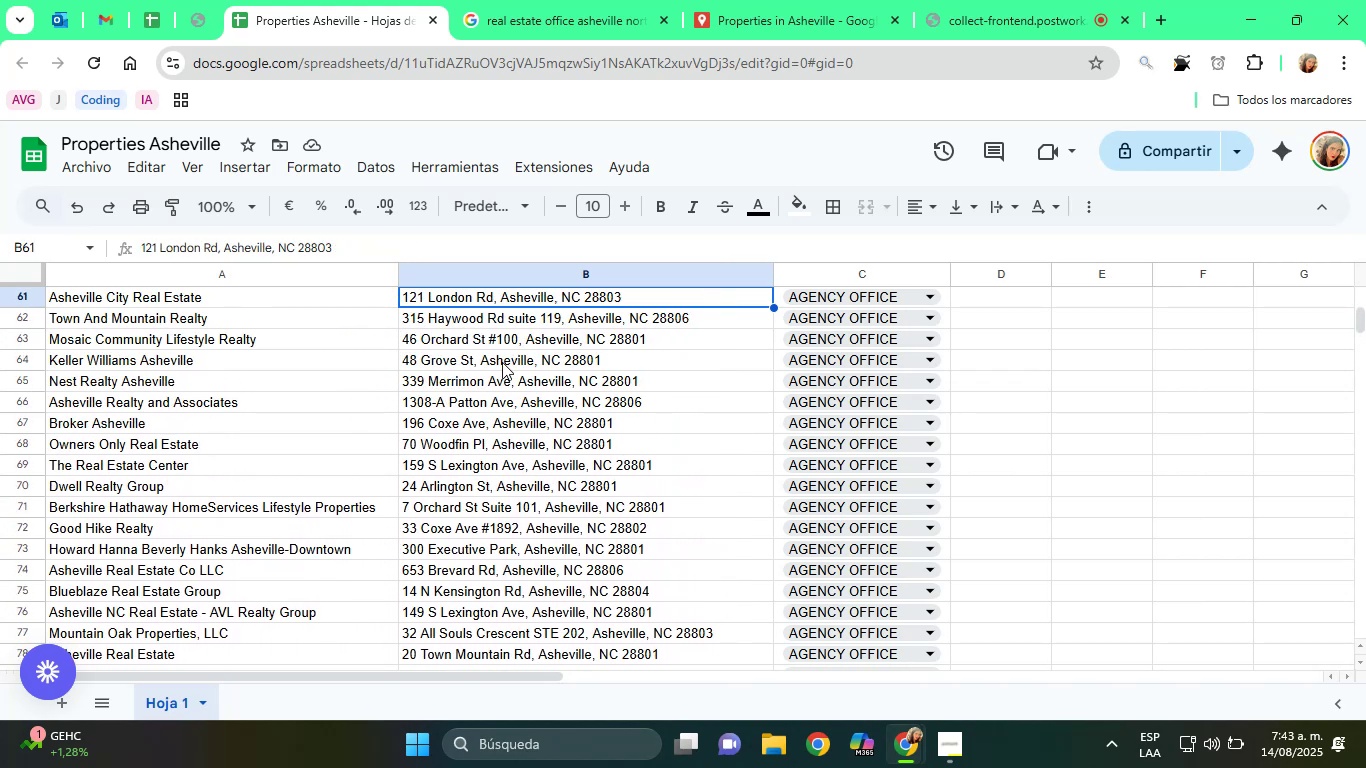 
key(ArrowUp)
 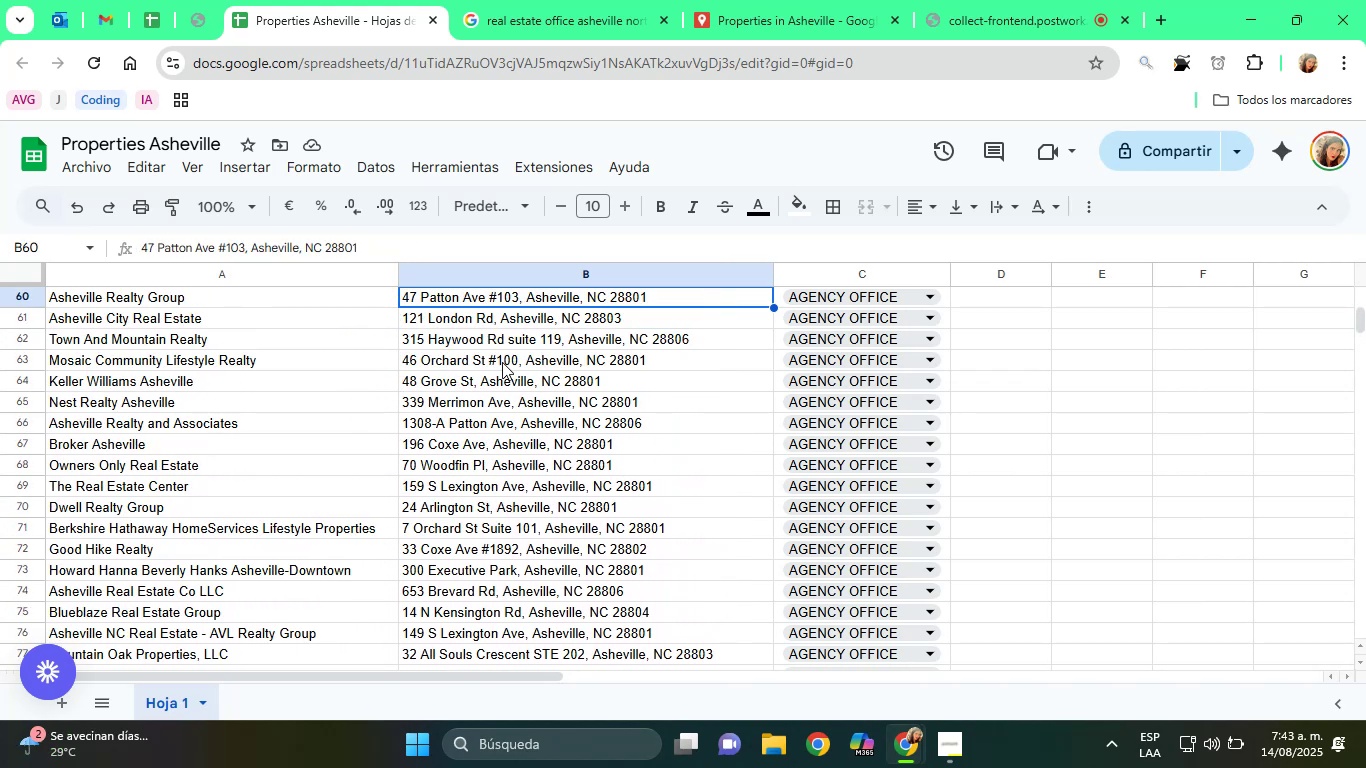 
key(ArrowUp)
 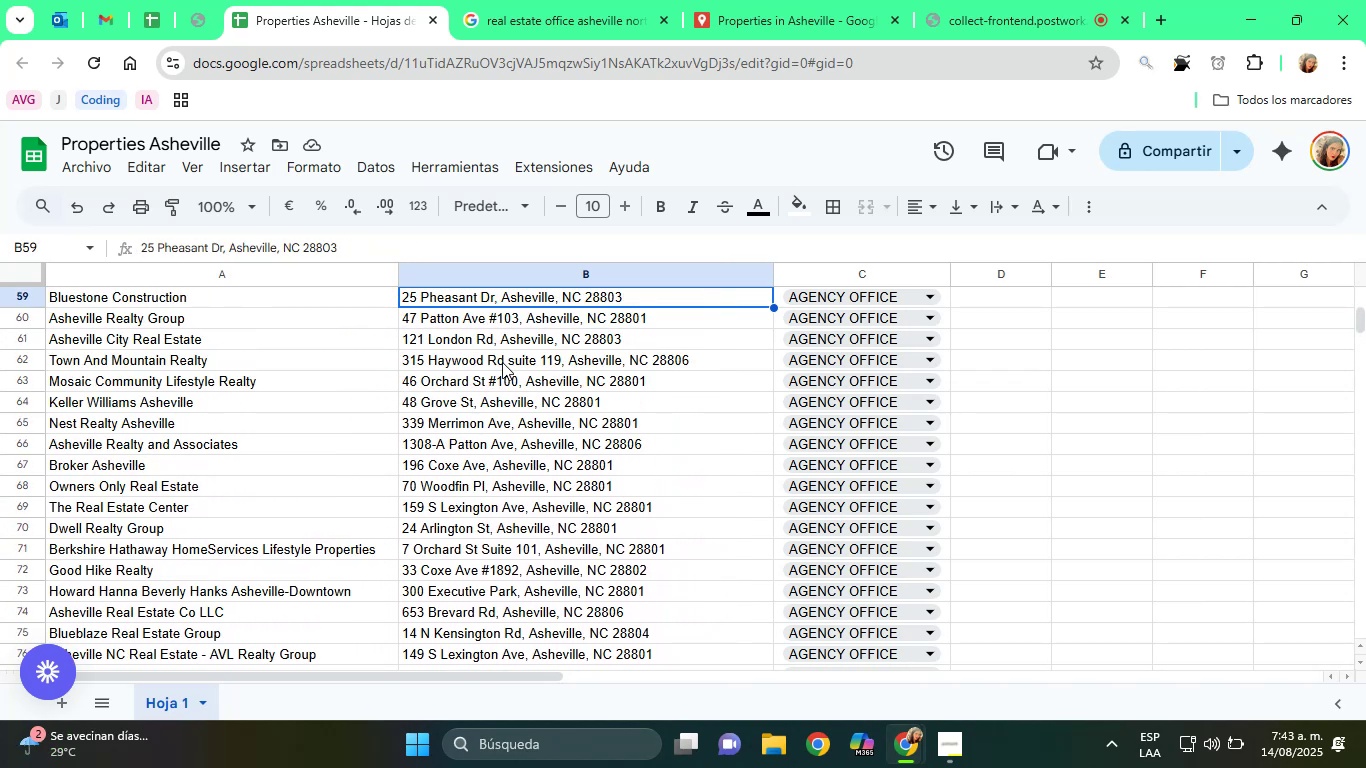 
key(ArrowUp)
 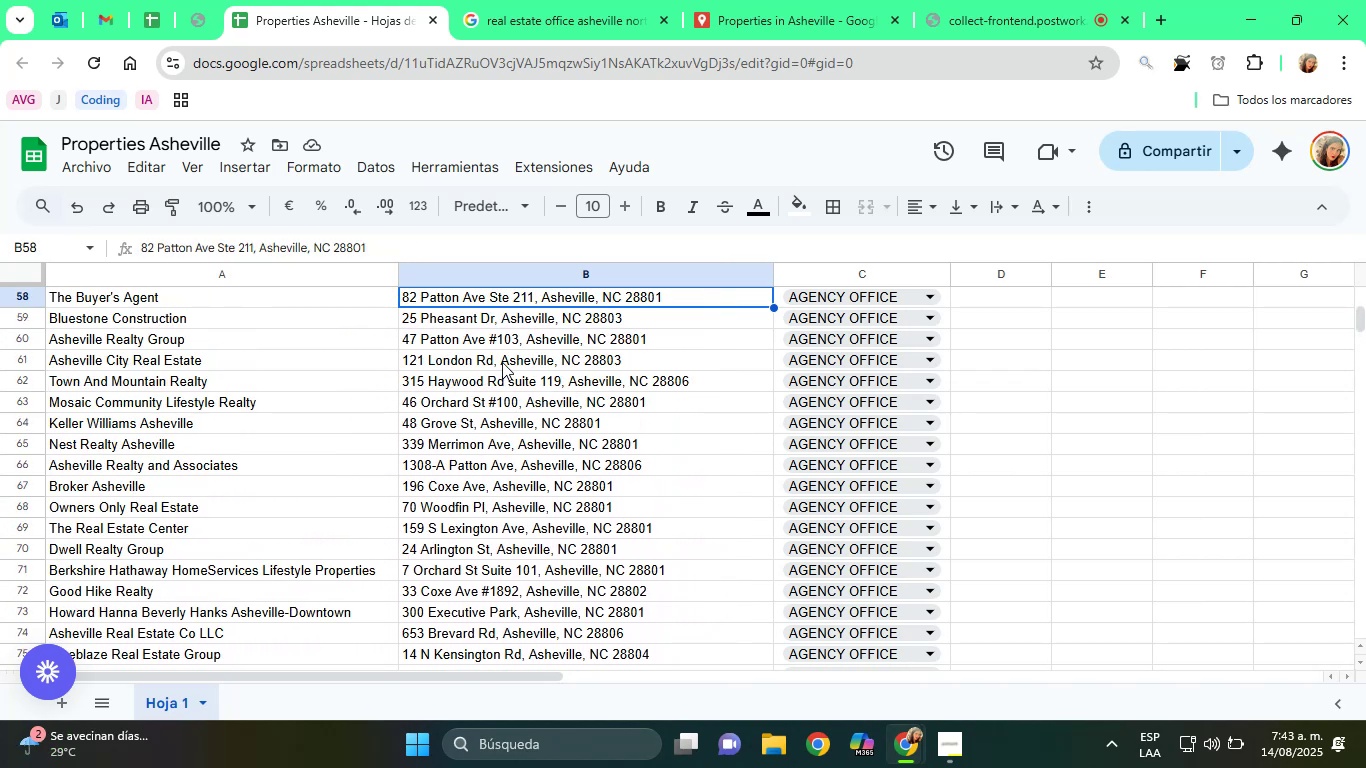 
key(ArrowUp)
 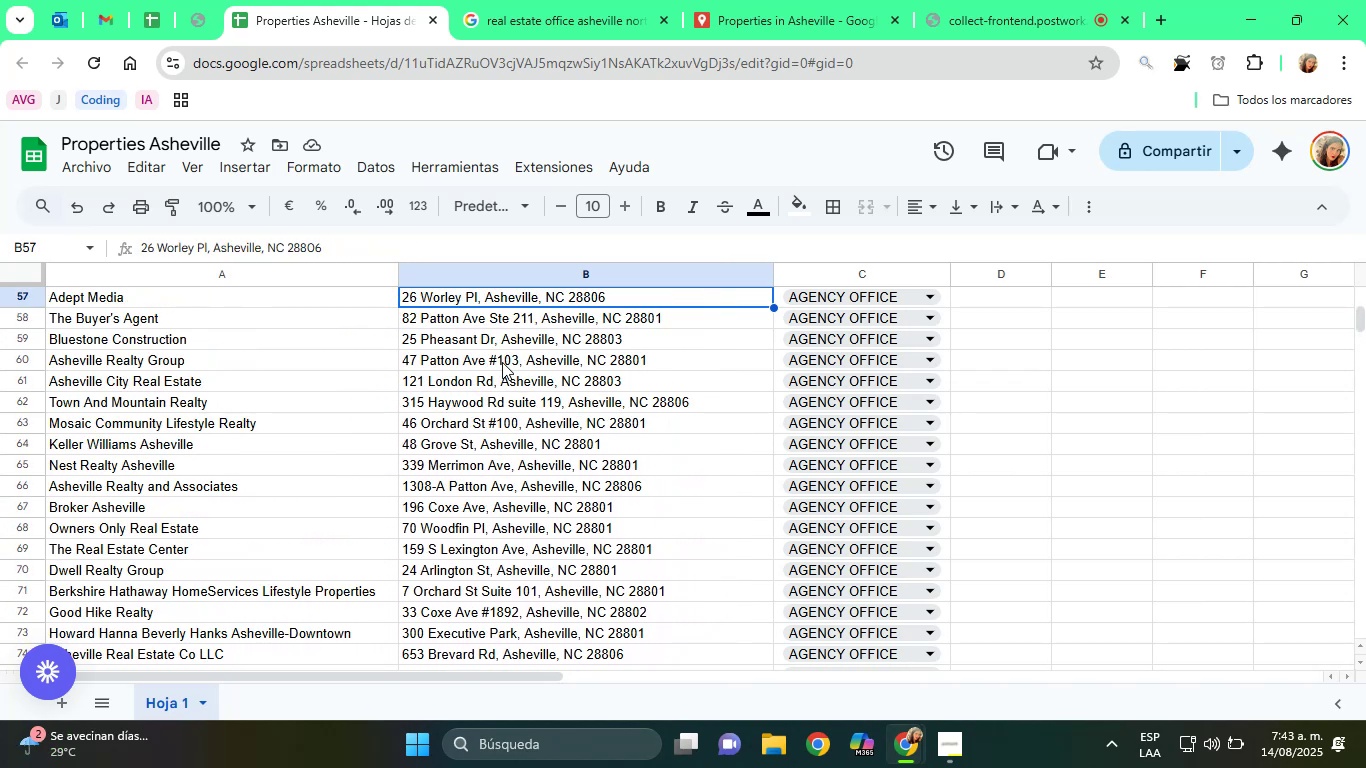 
key(ArrowUp)
 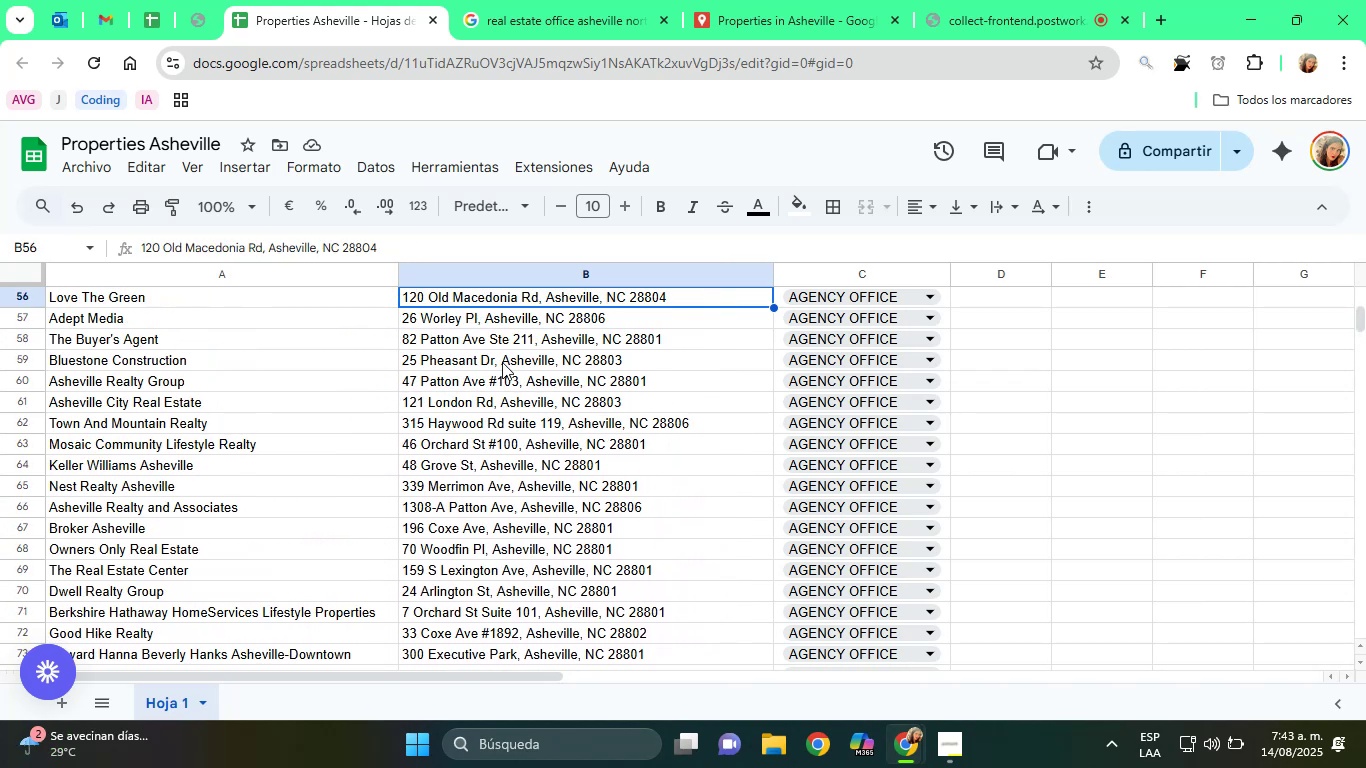 
key(ArrowUp)
 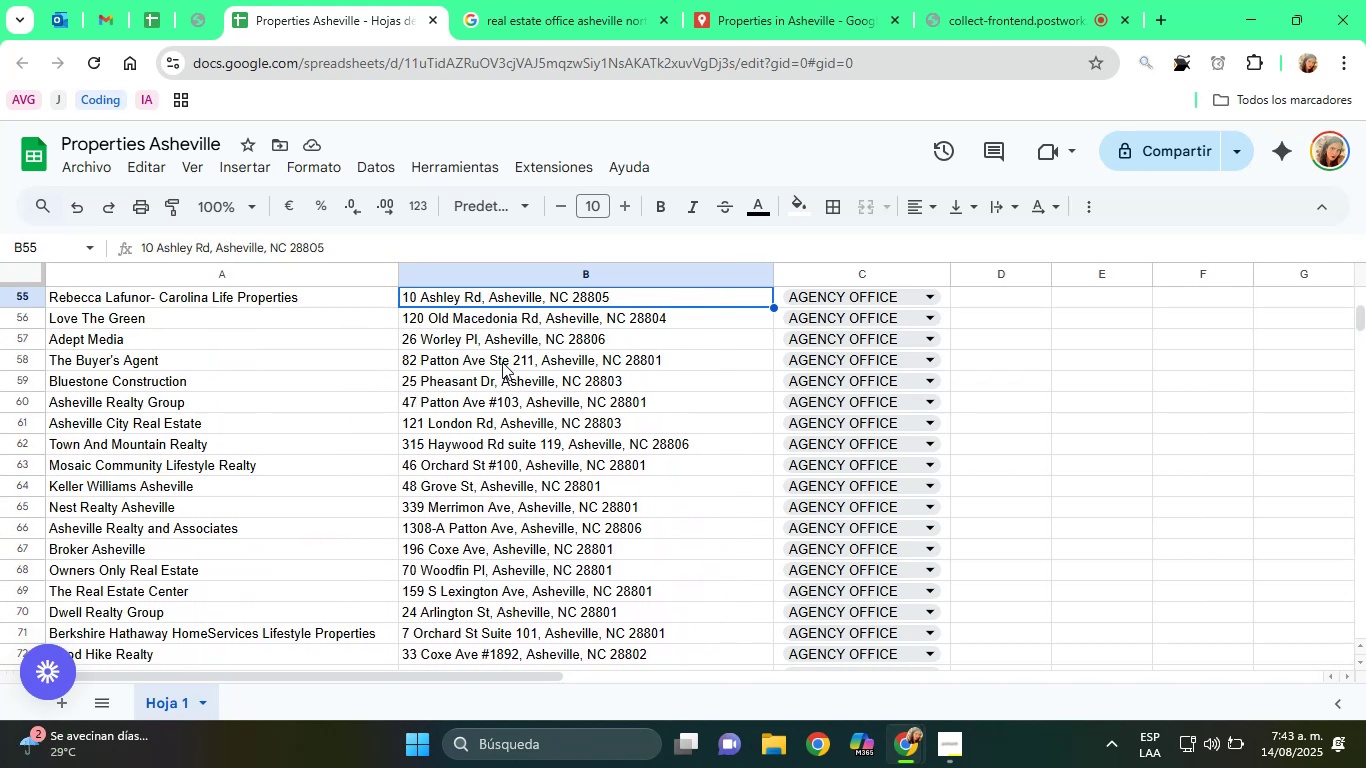 
key(ArrowUp)
 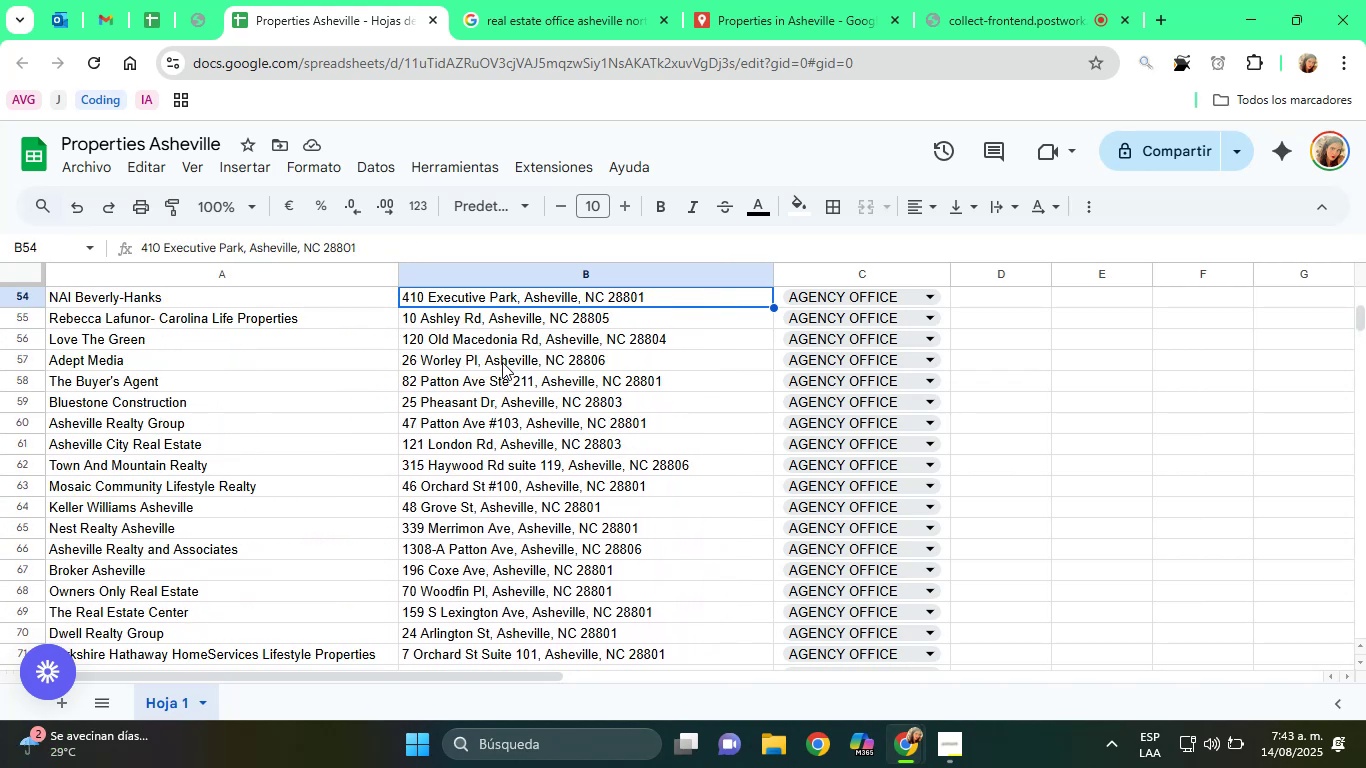 
key(ArrowUp)
 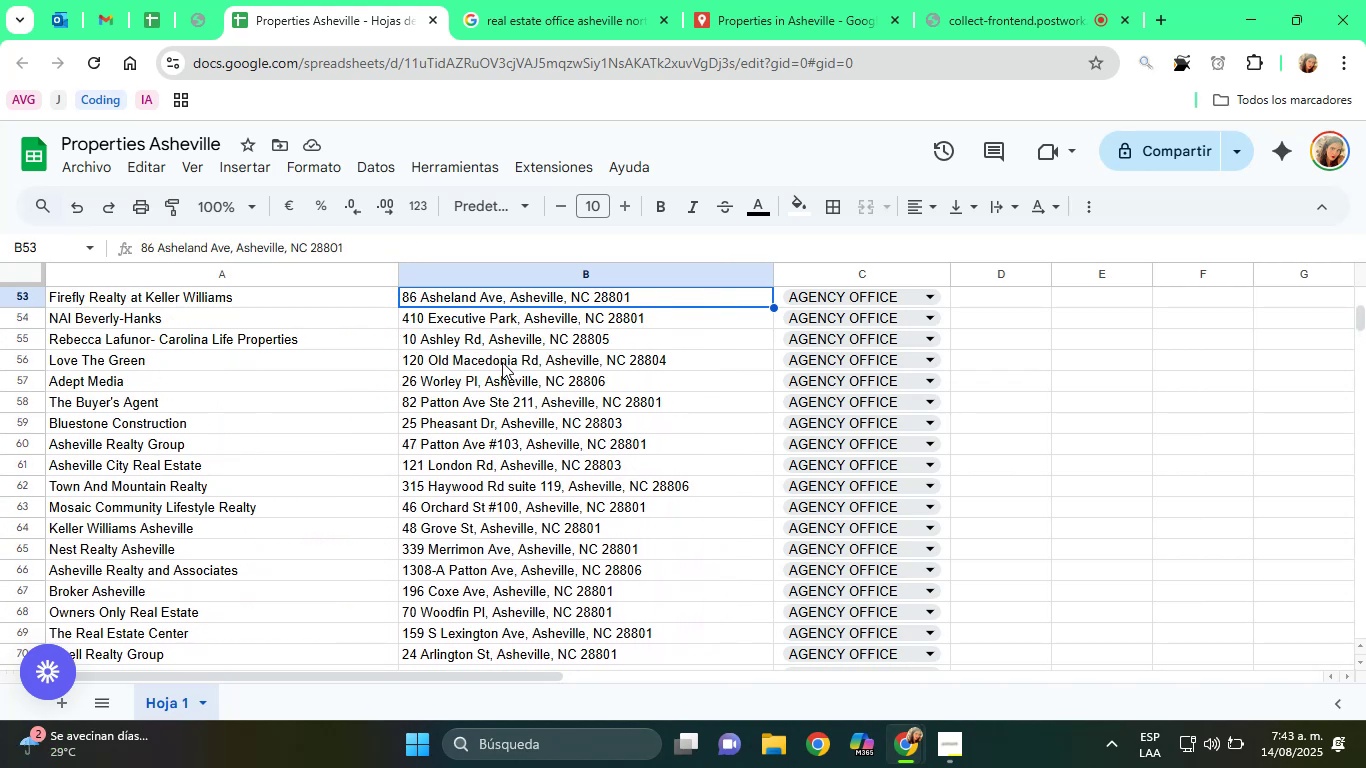 
key(ArrowUp)
 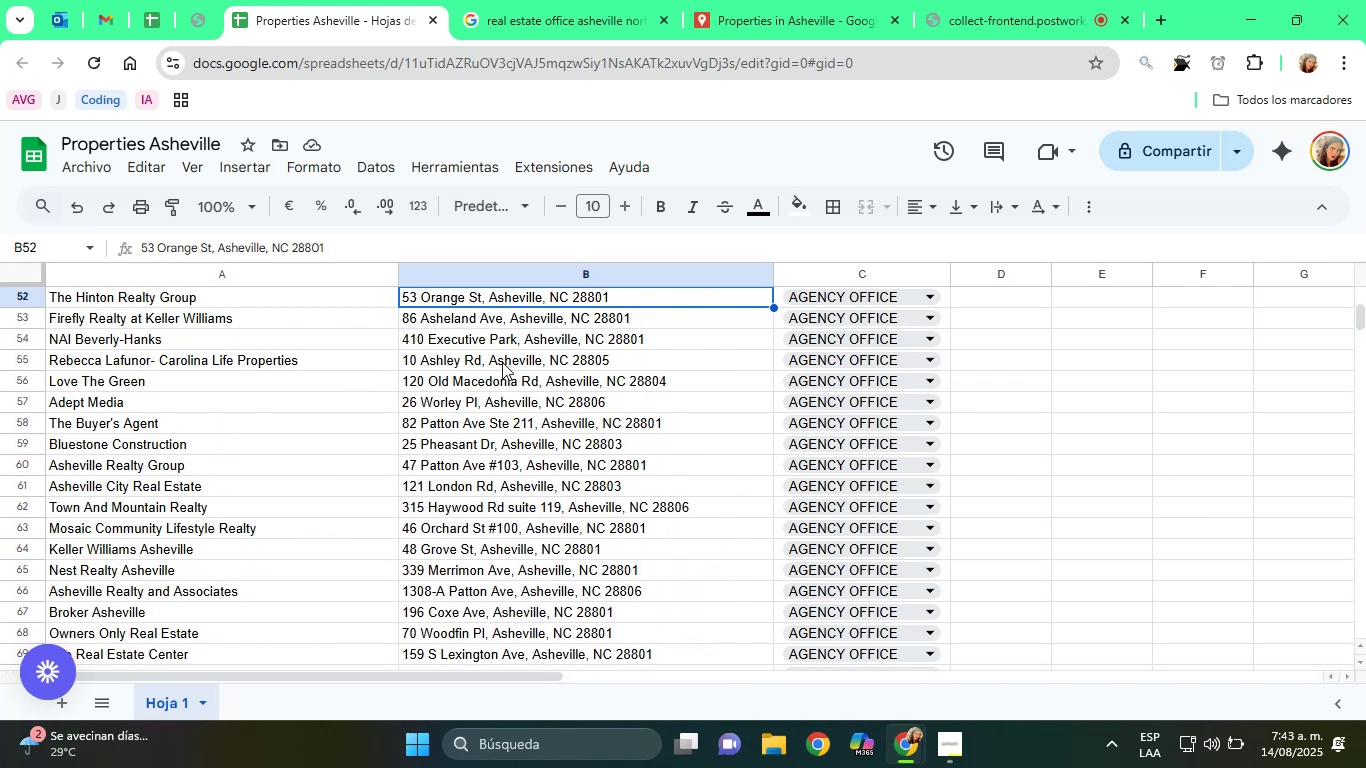 
key(ArrowUp)
 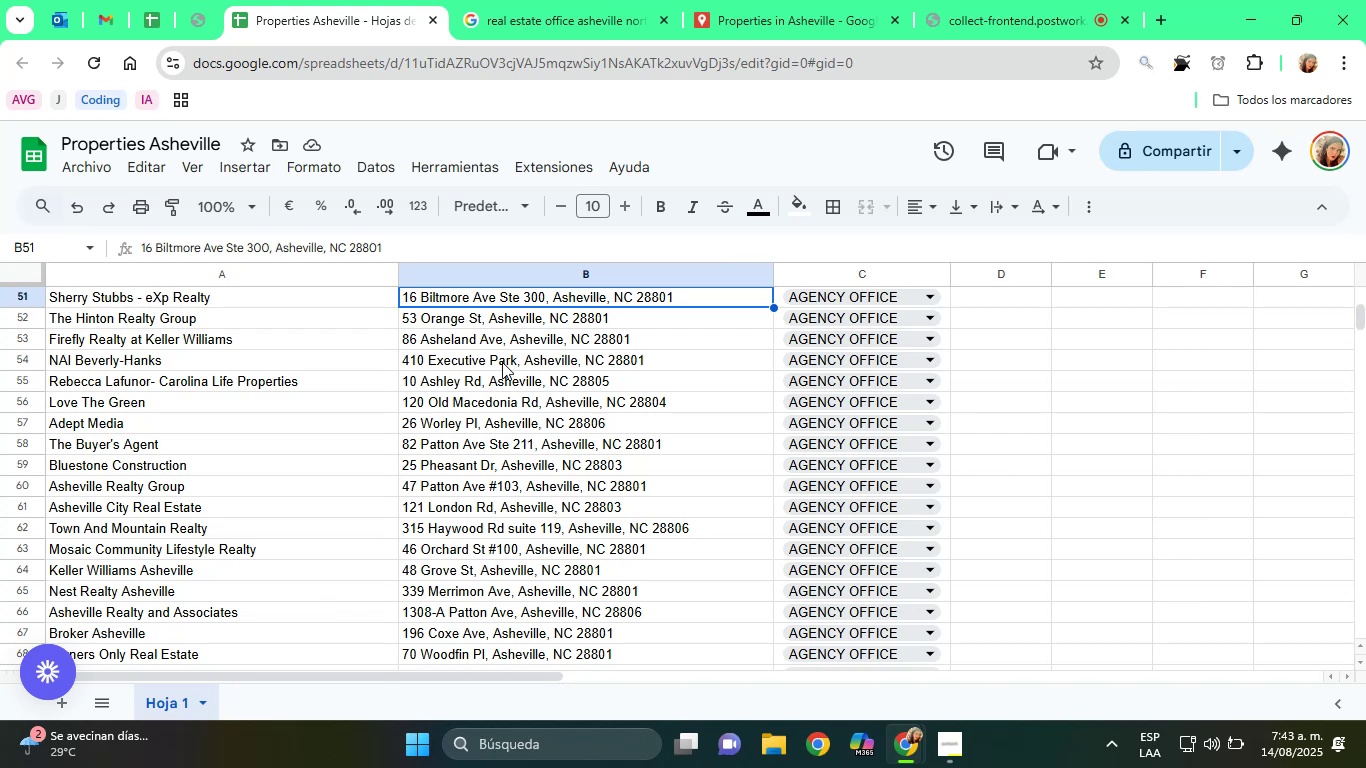 
key(ArrowUp)
 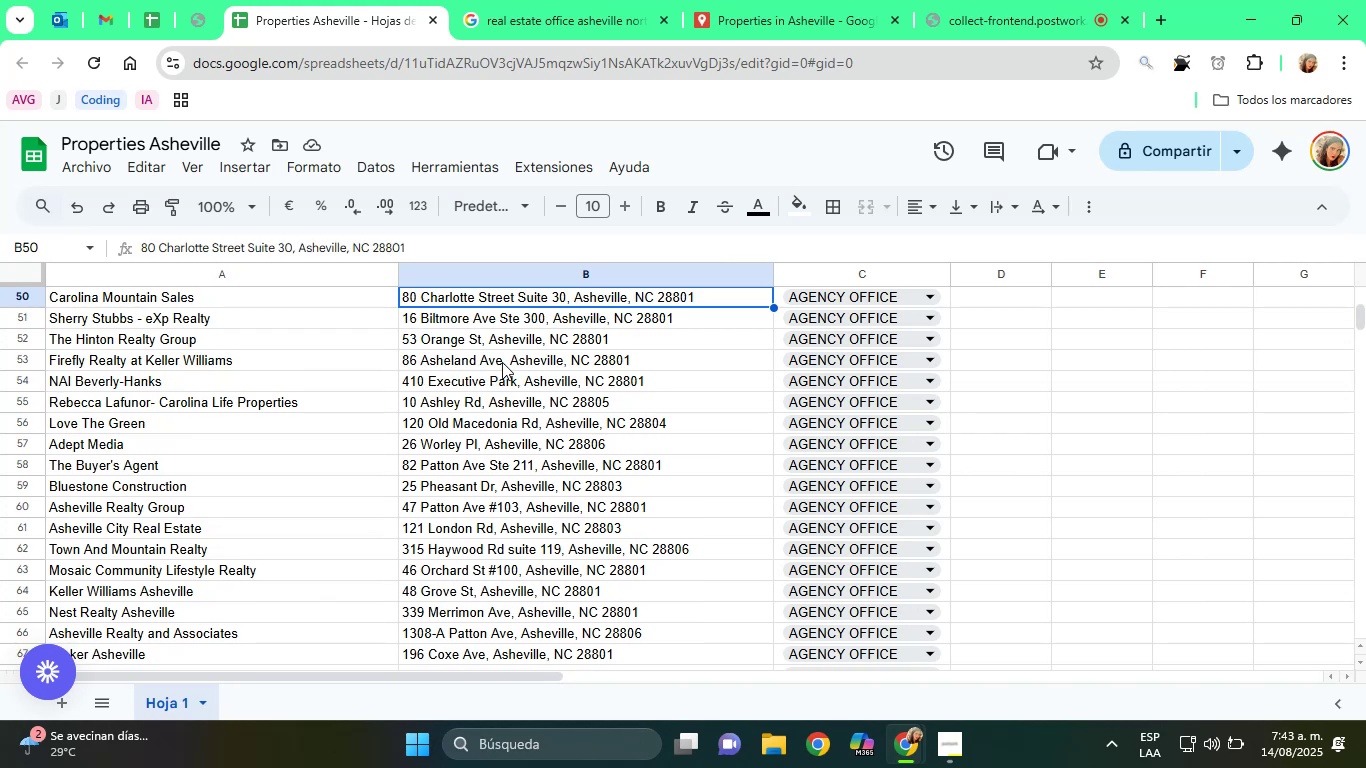 
key(ArrowUp)
 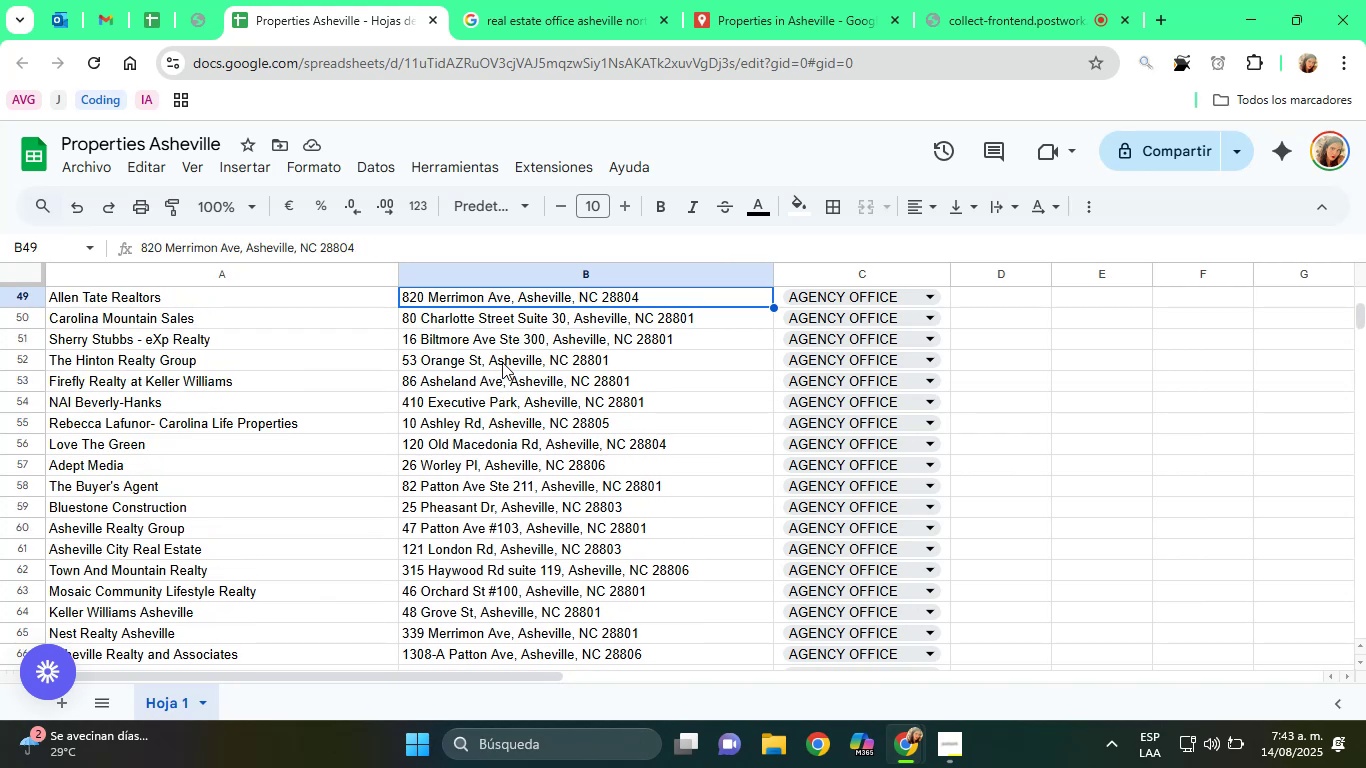 
key(ArrowUp)
 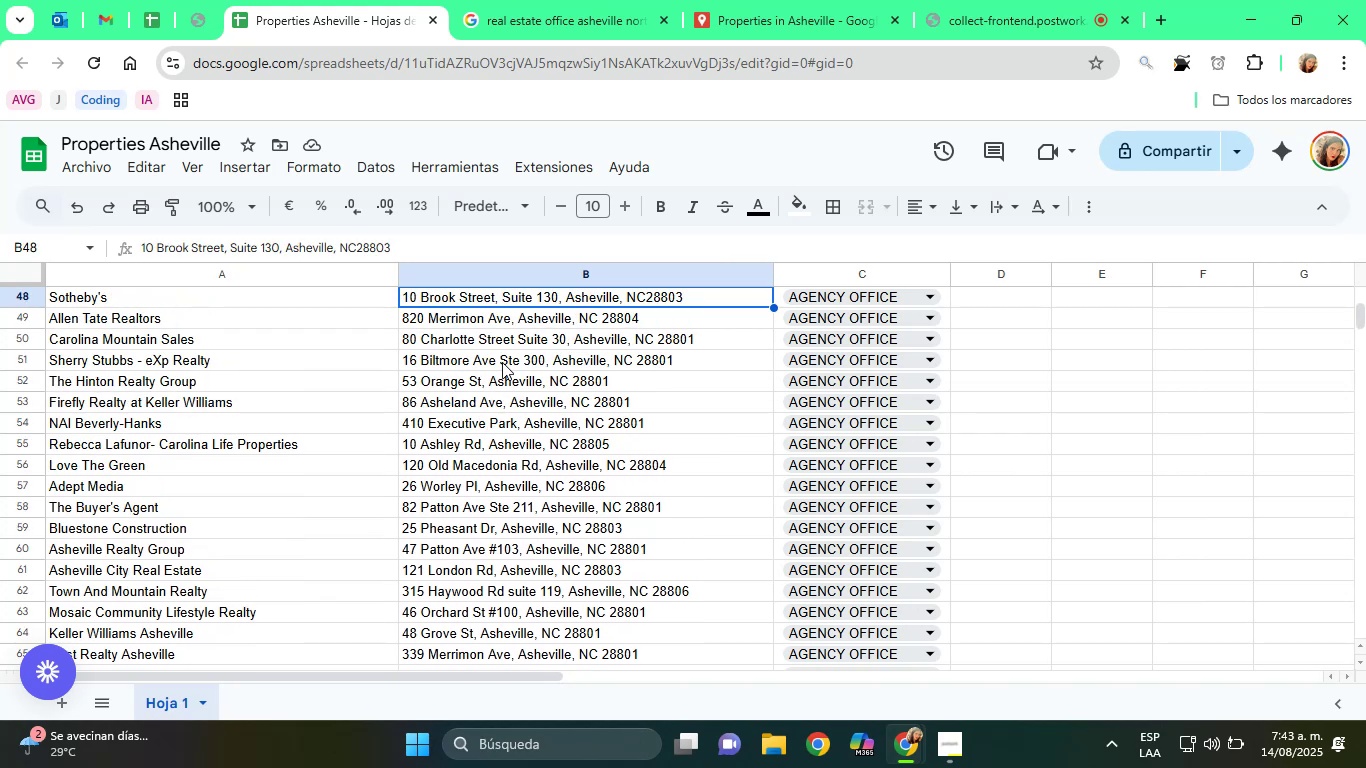 
key(ArrowUp)
 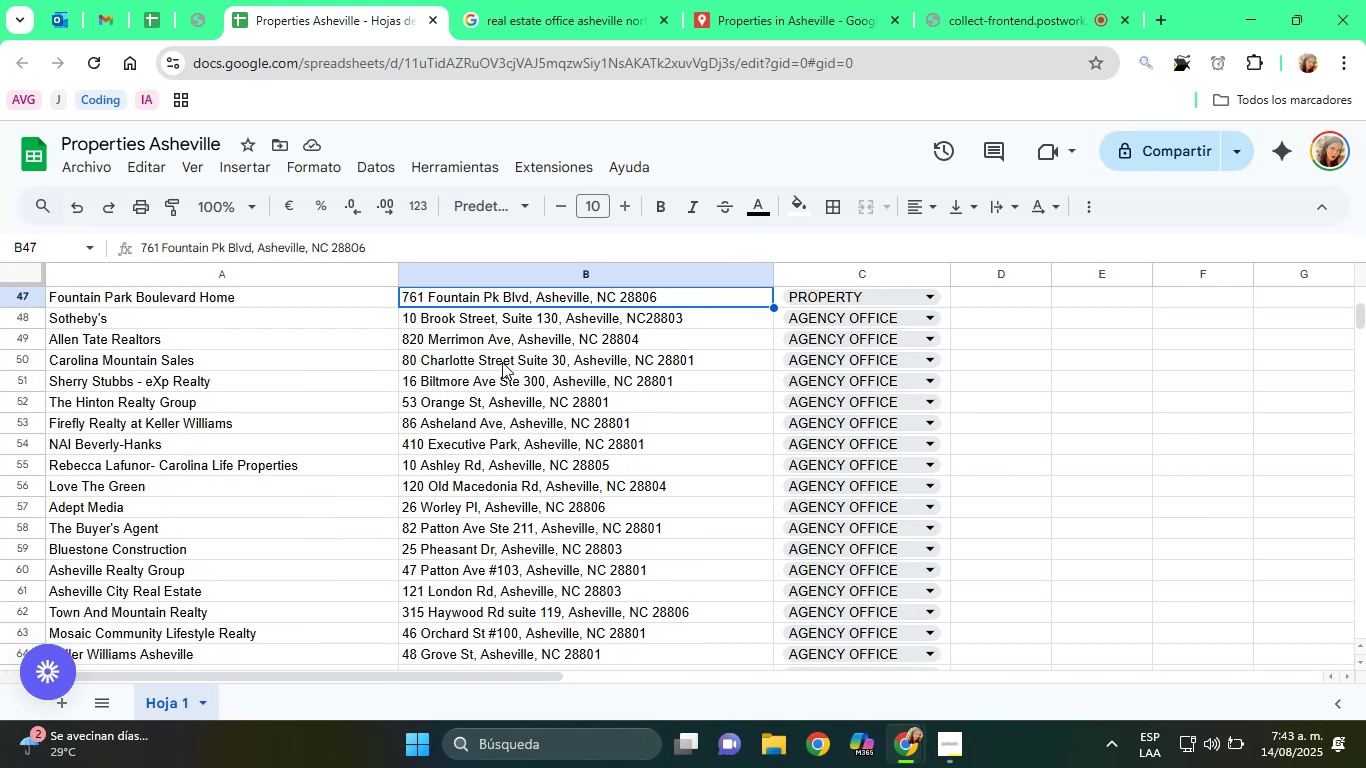 
key(ArrowUp)
 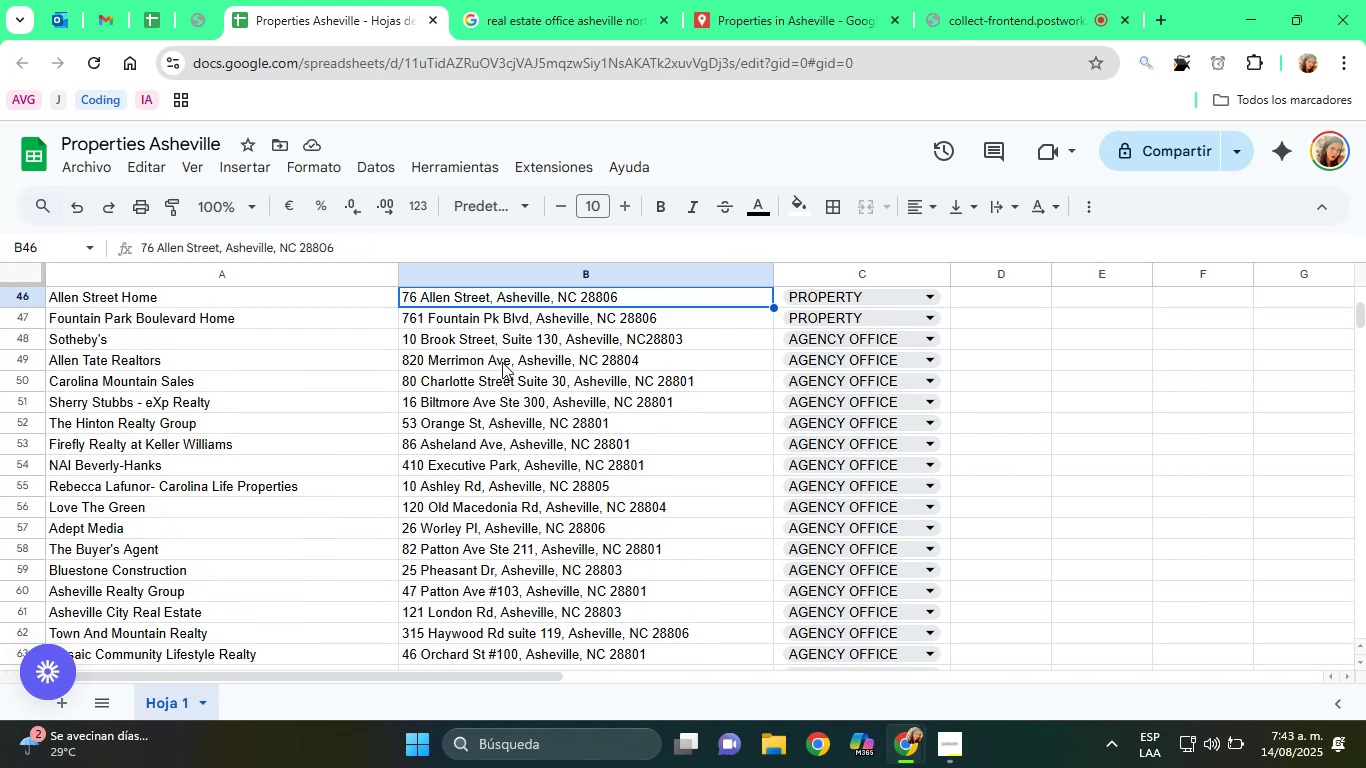 
key(ArrowDown)
 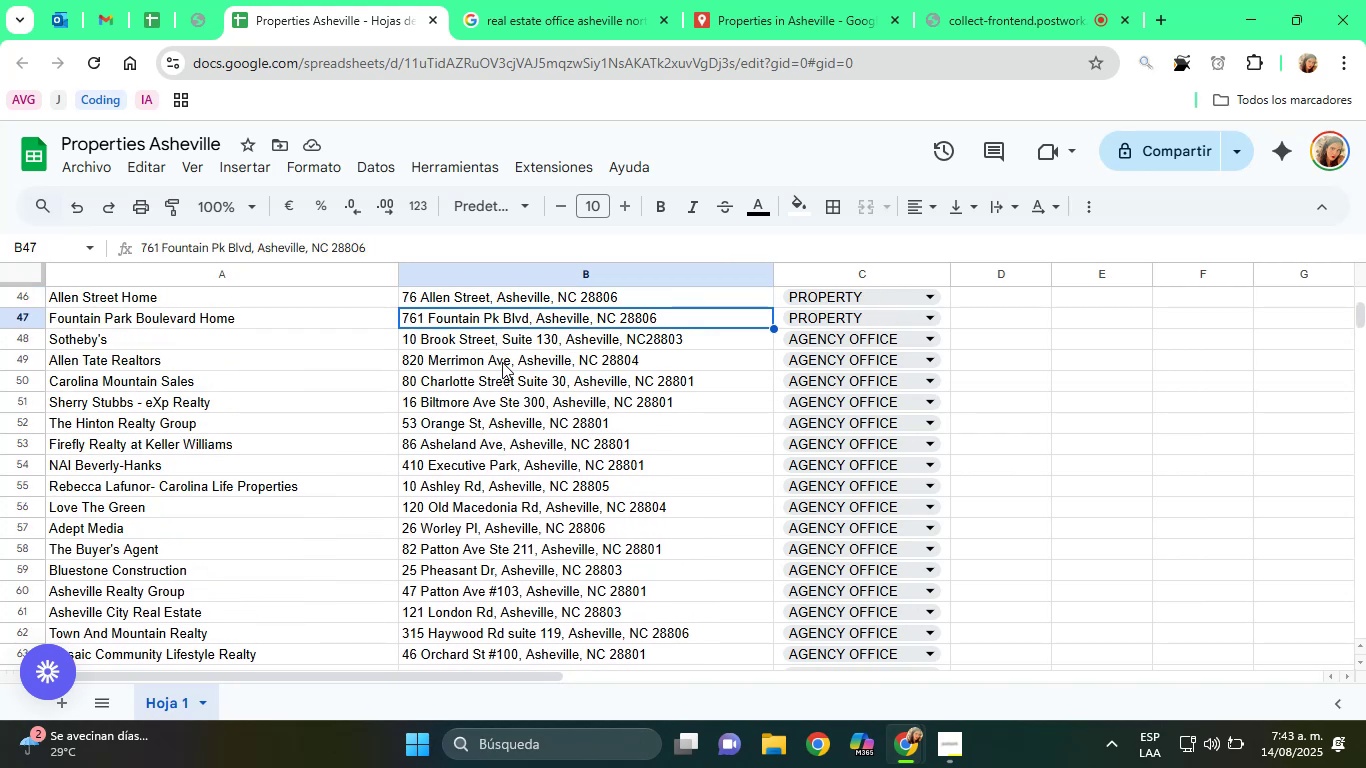 
key(ArrowDown)
 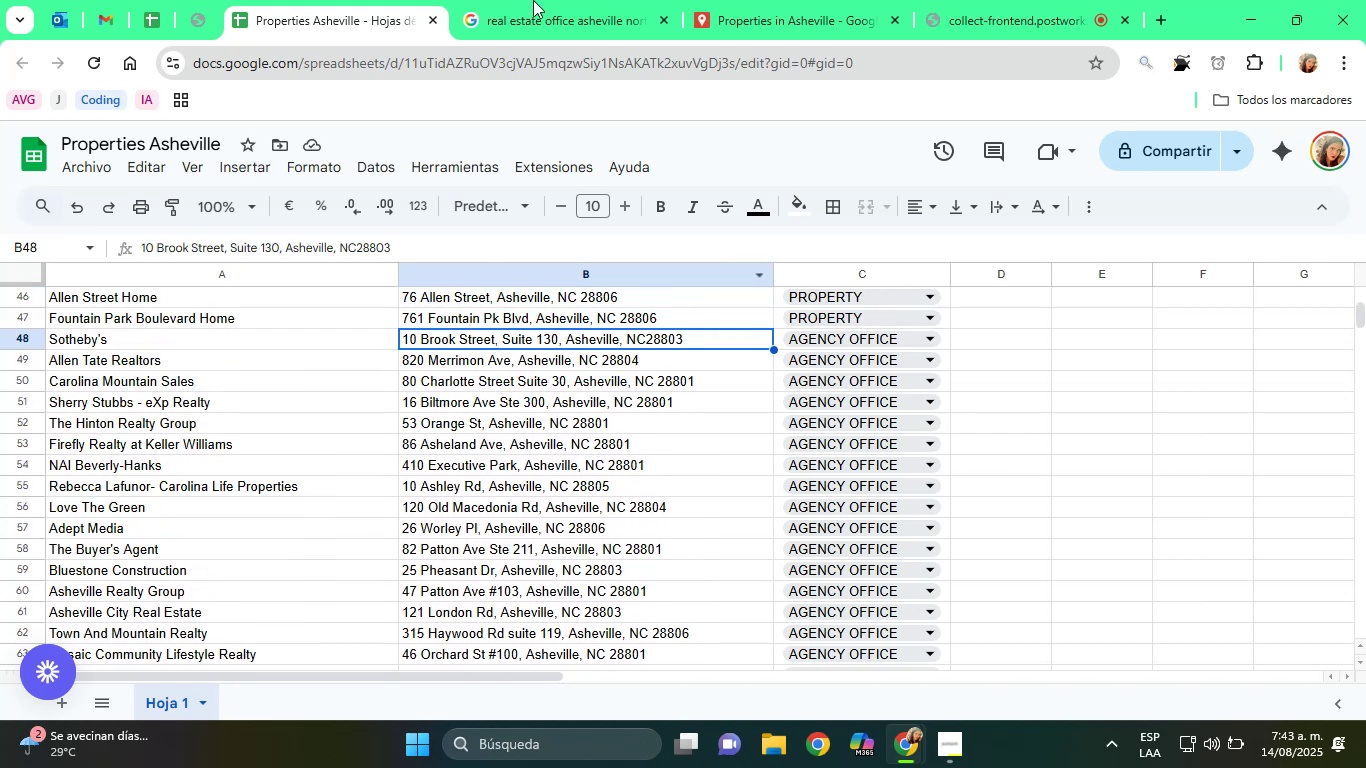 
left_click([556, 0])
 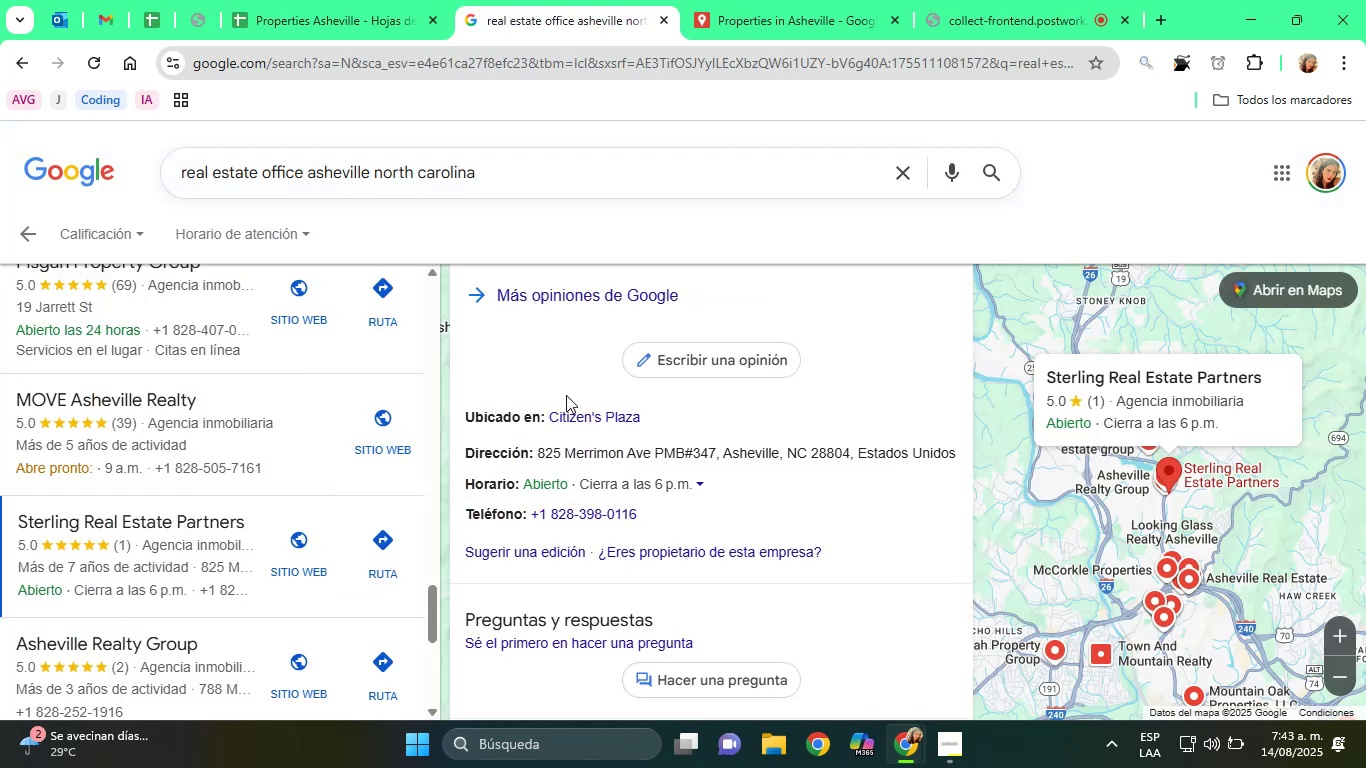 
scroll: coordinate [524, 321], scroll_direction: up, amount: 10.0
 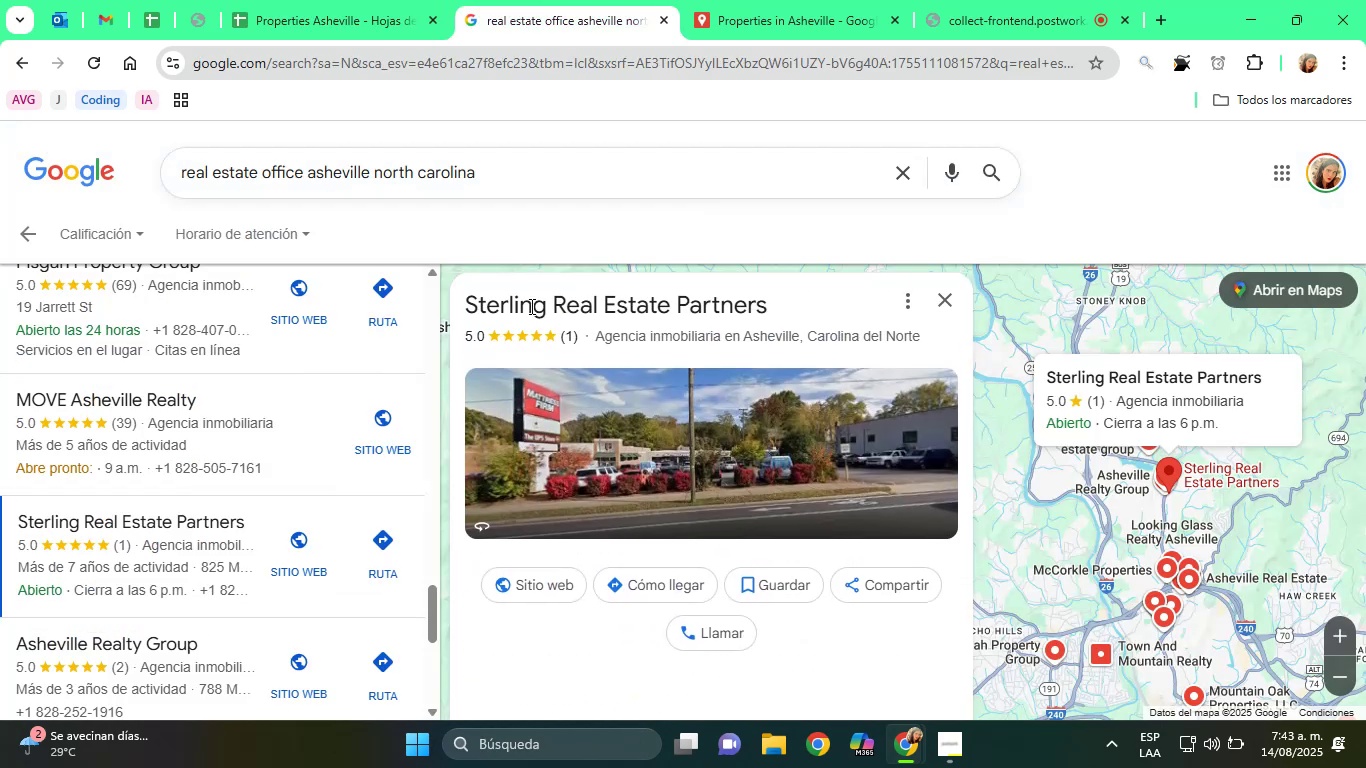 
double_click([530, 306])
 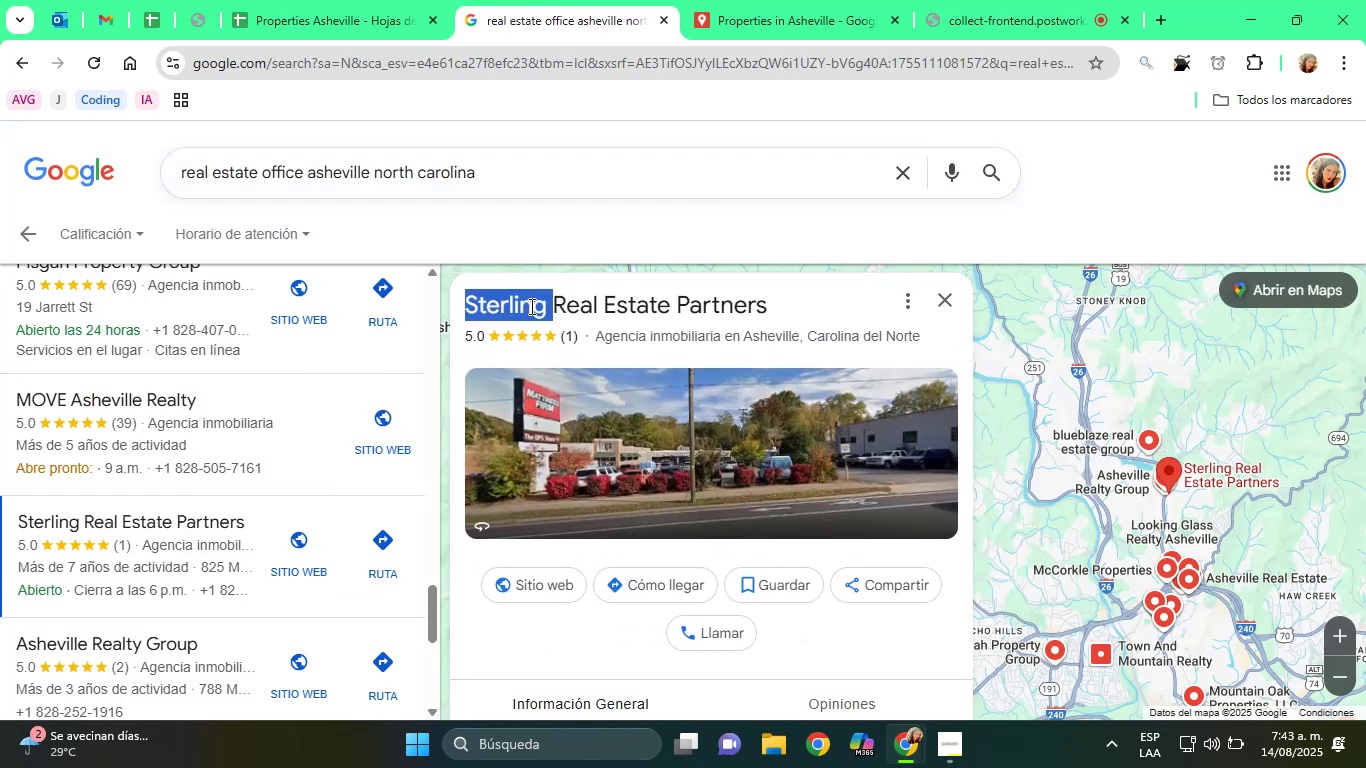 
triple_click([530, 306])
 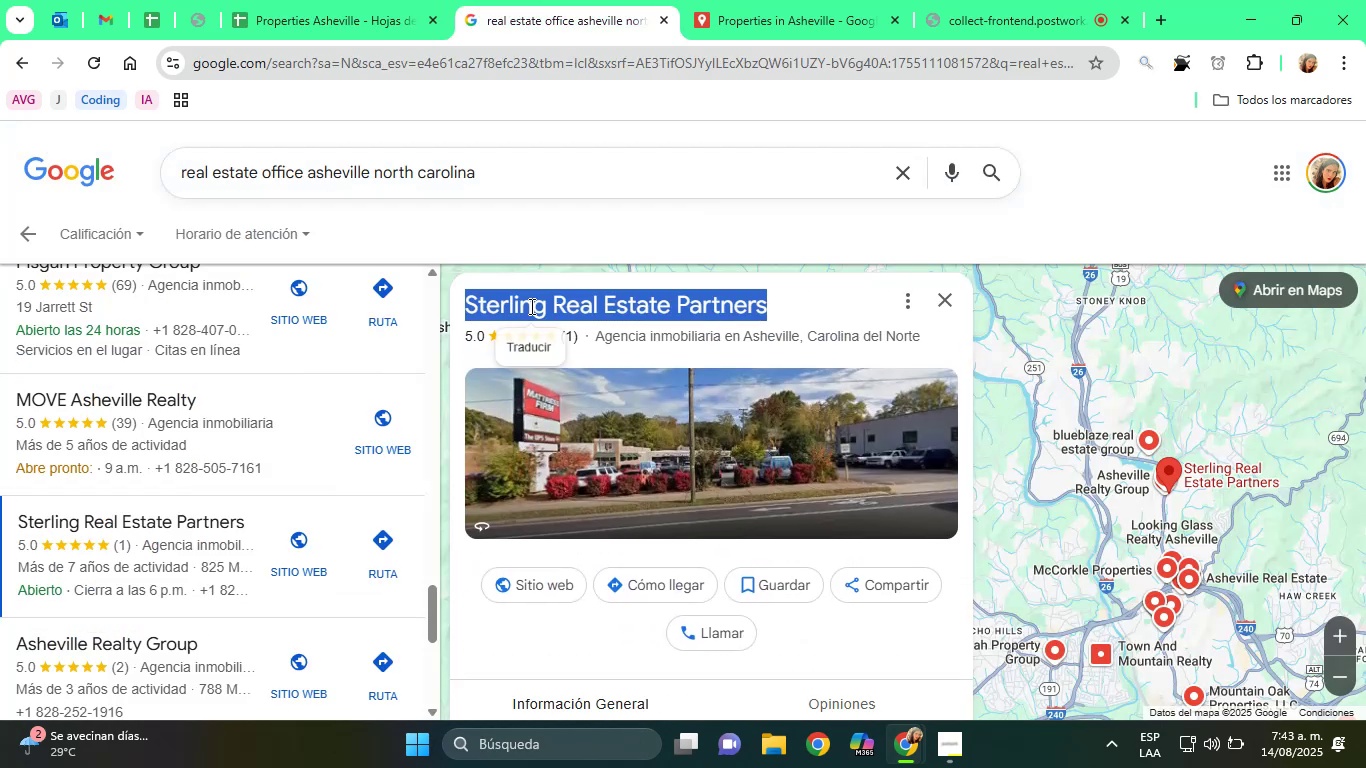 
right_click([530, 306])
 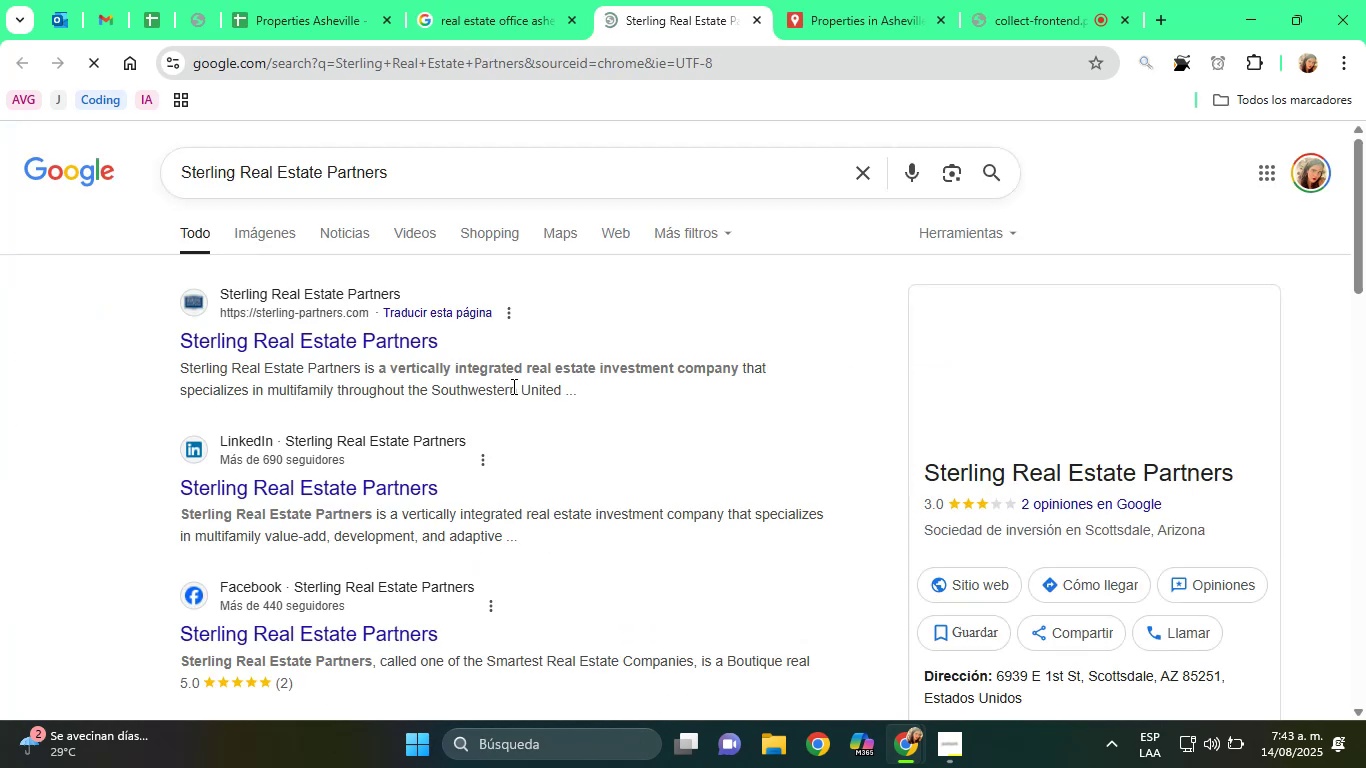 
left_click([370, 345])
 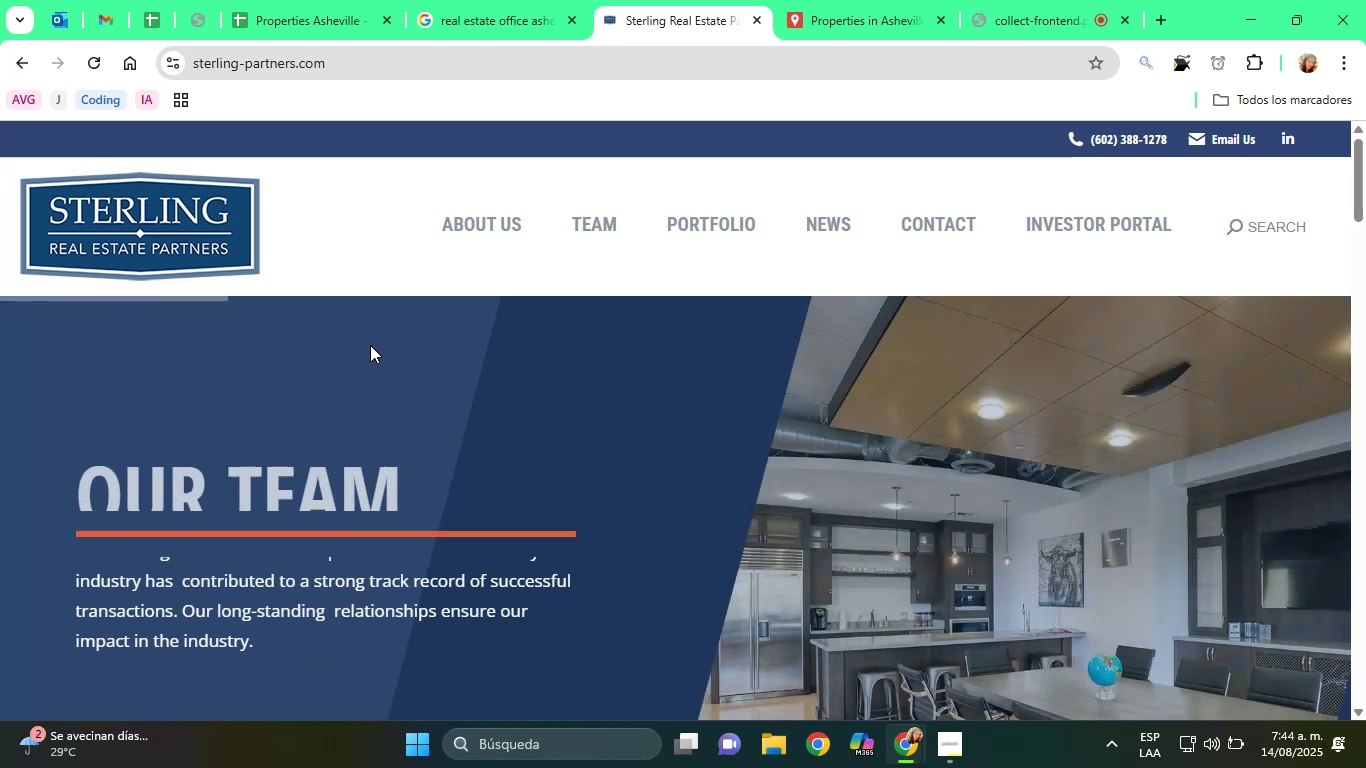 
wait(73.31)
 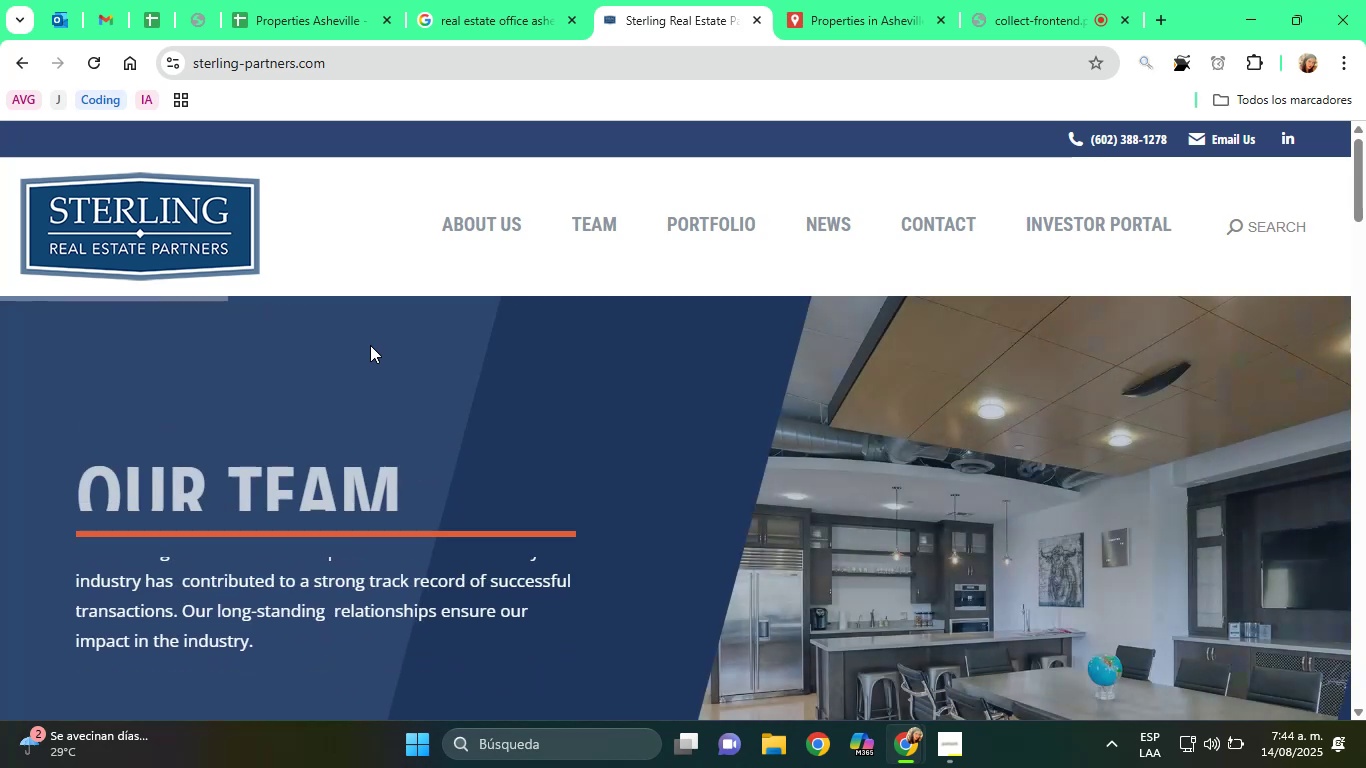 
scroll: coordinate [625, 273], scroll_direction: down, amount: 2.0
 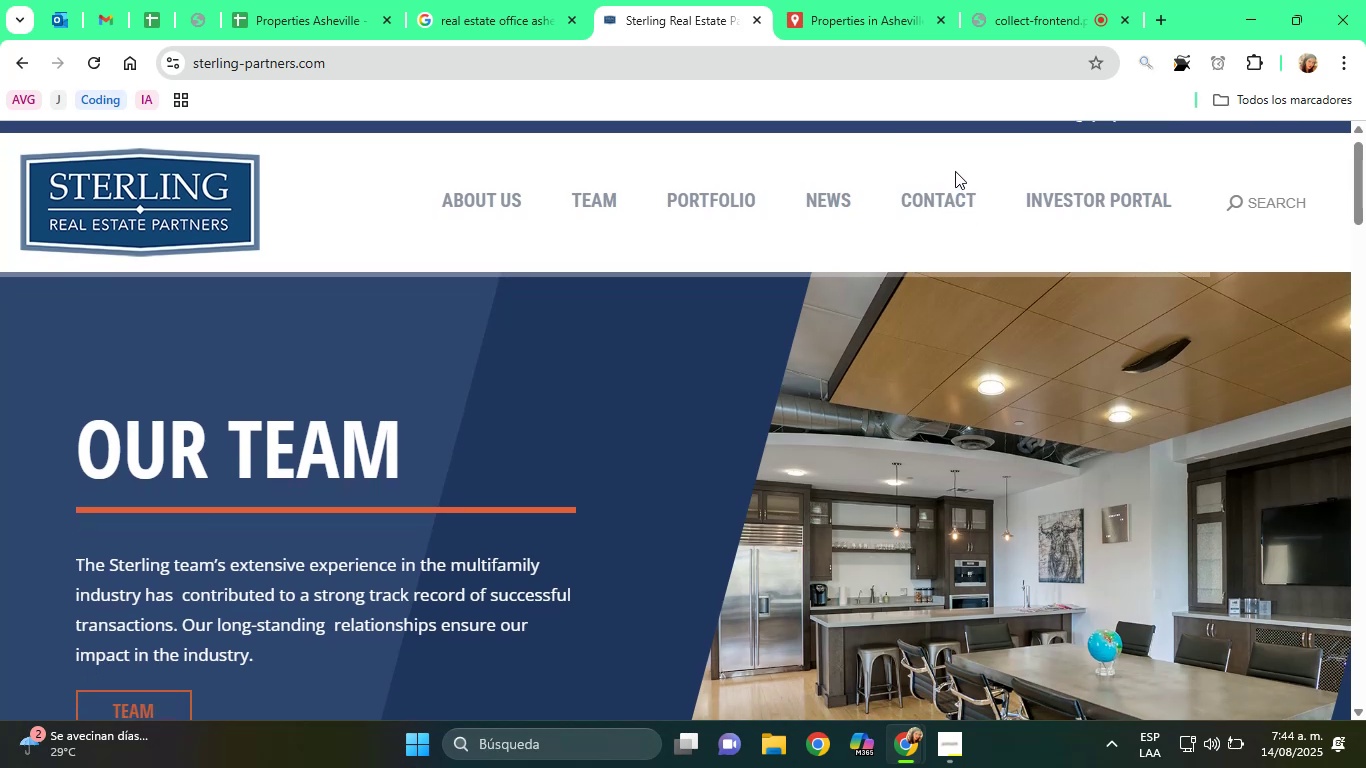 
left_click([957, 188])
 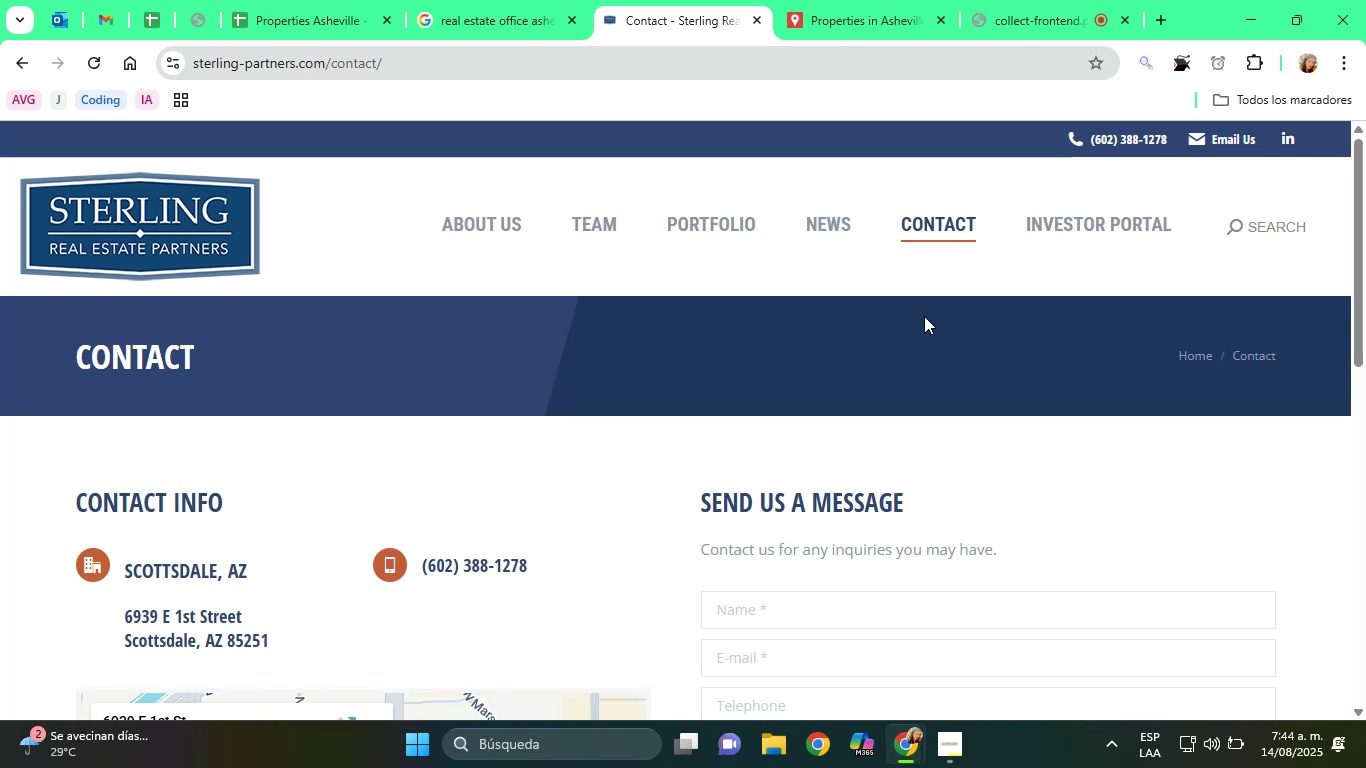 
wait(11.81)
 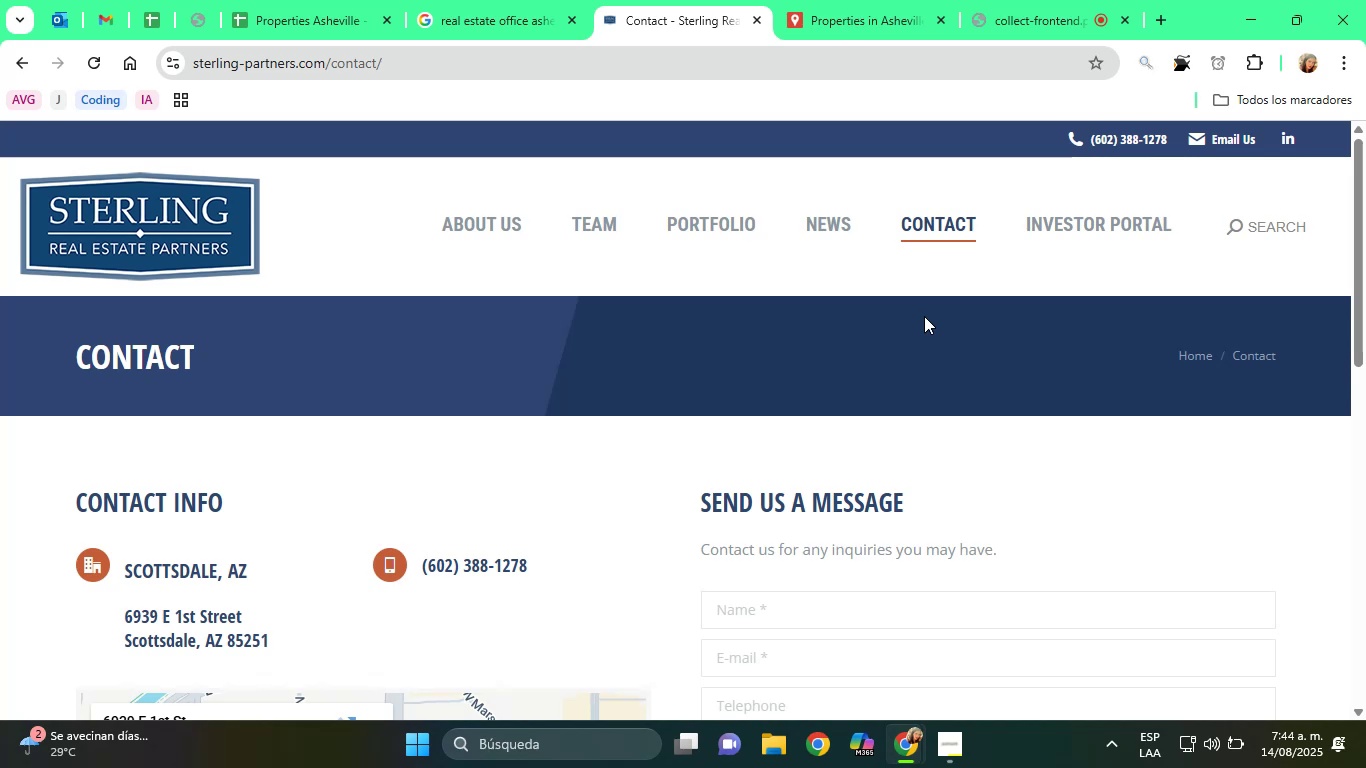 
scroll: coordinate [857, 539], scroll_direction: down, amount: 2.0
 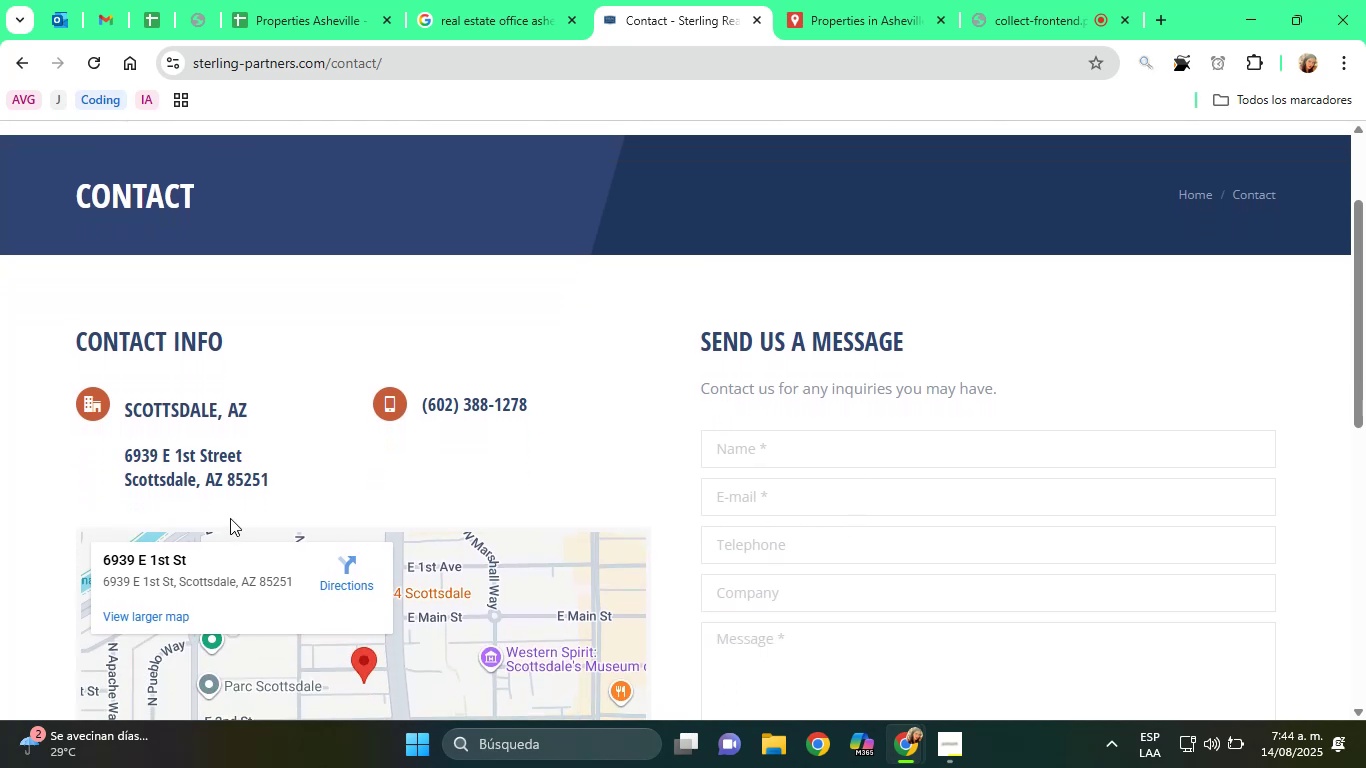 
scroll: coordinate [269, 192], scroll_direction: up, amount: 7.0
 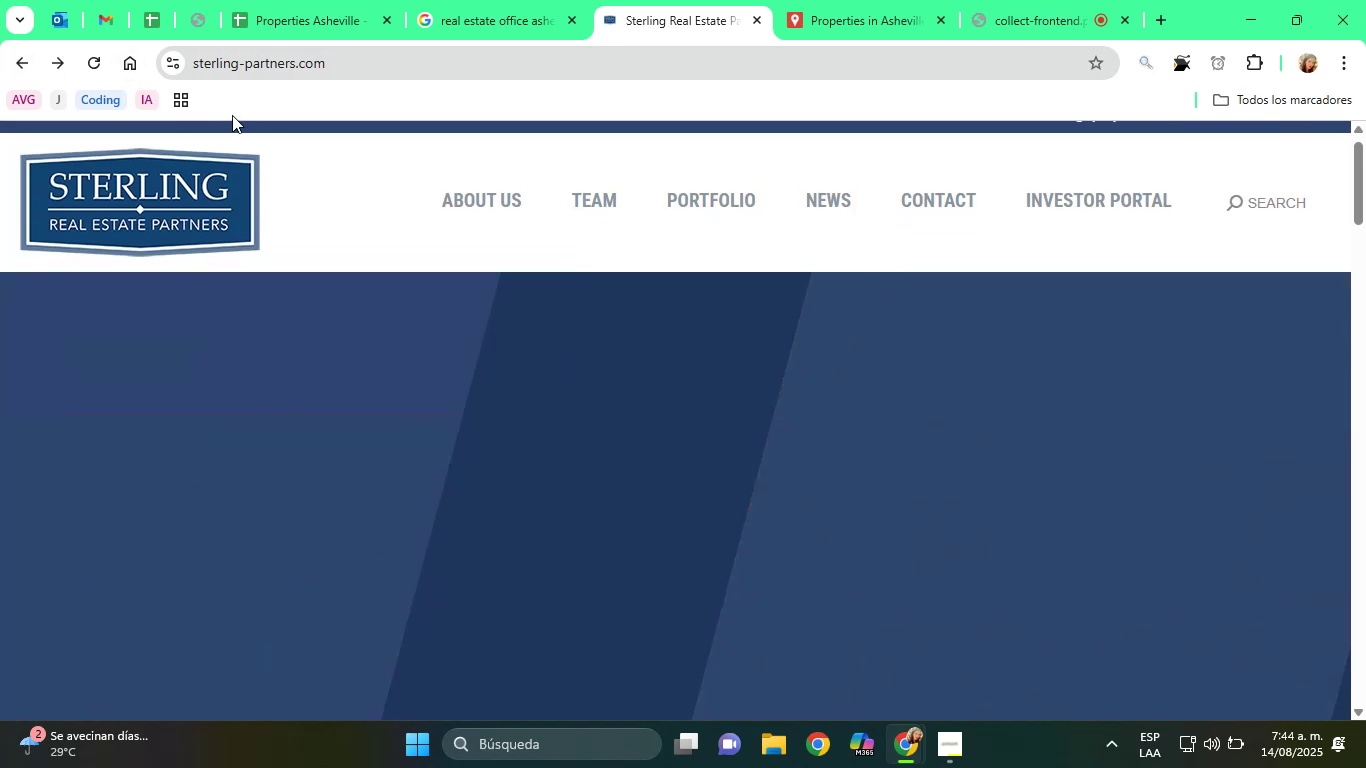 
left_click([25, 62])
 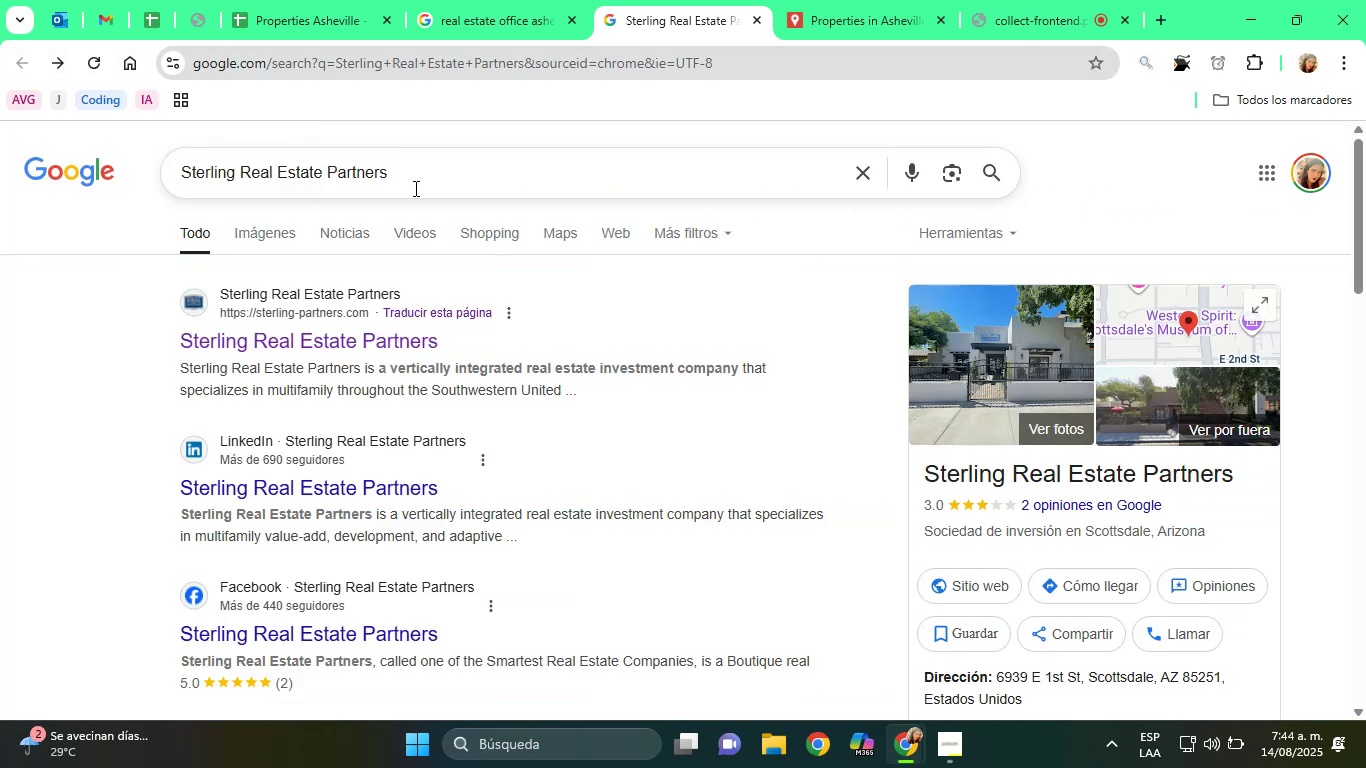 
left_click([417, 178])
 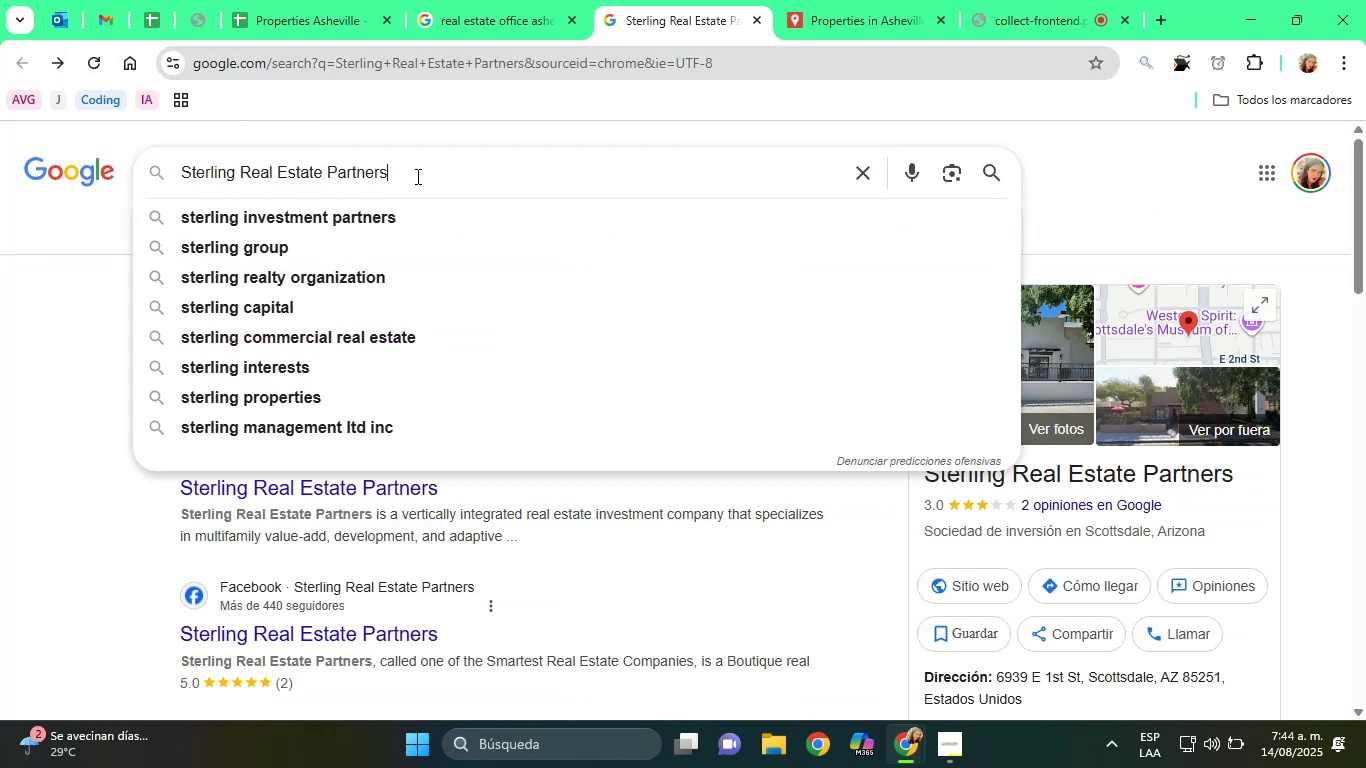 
type( asheville)
 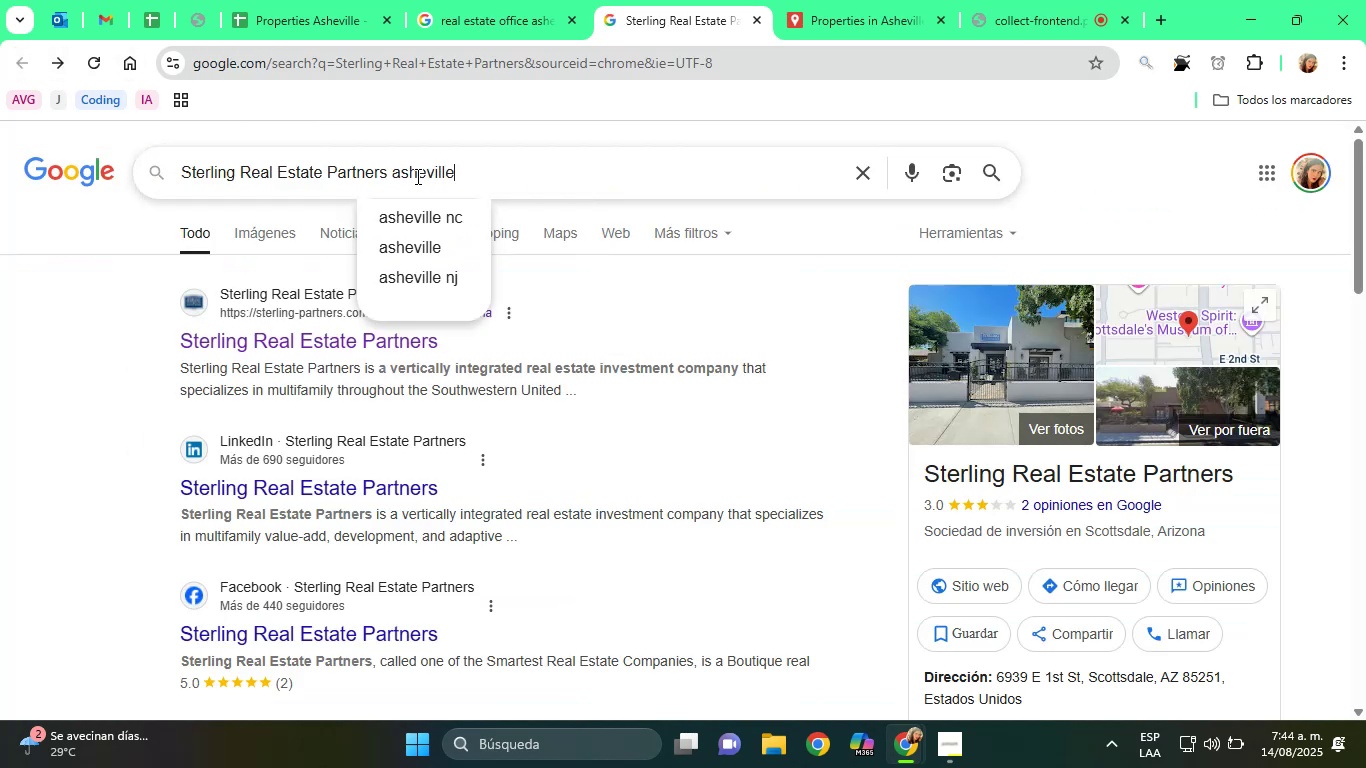 
key(Enter)
 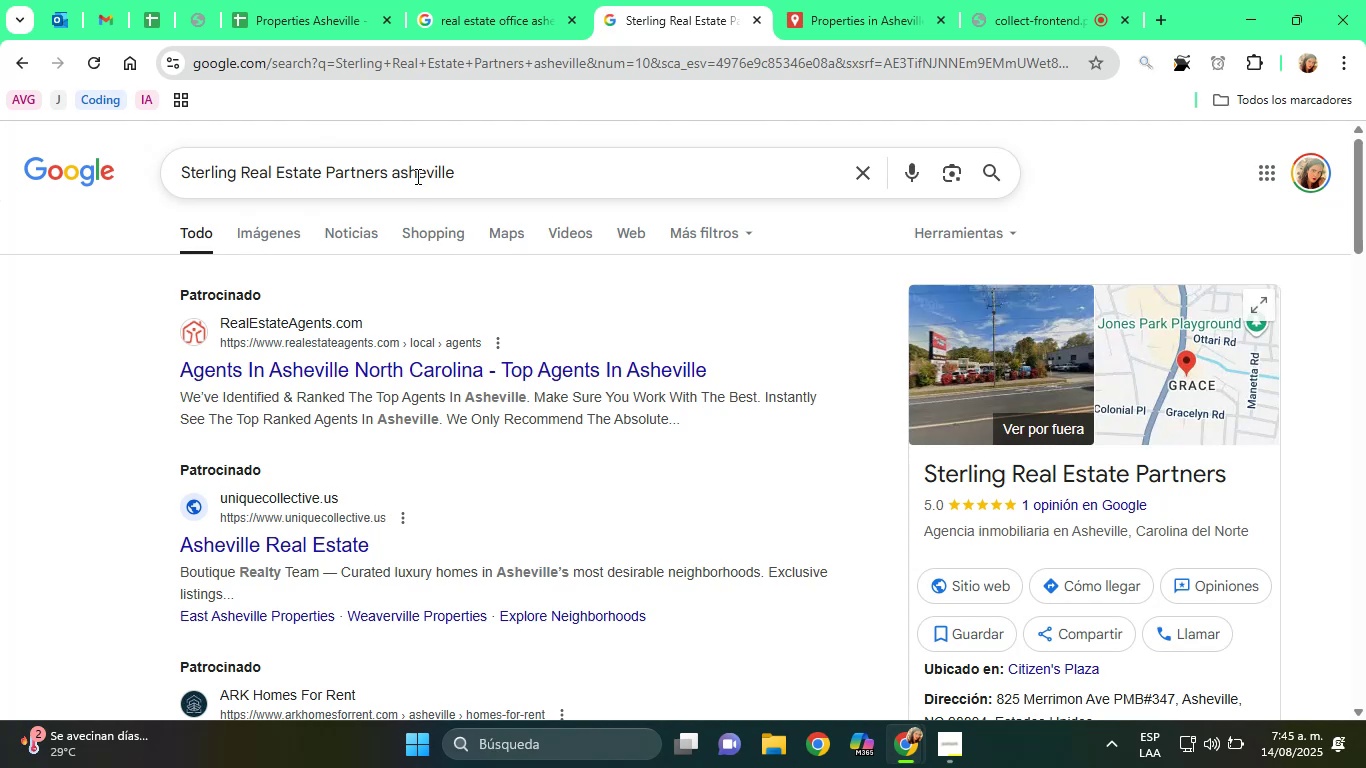 
wait(14.69)
 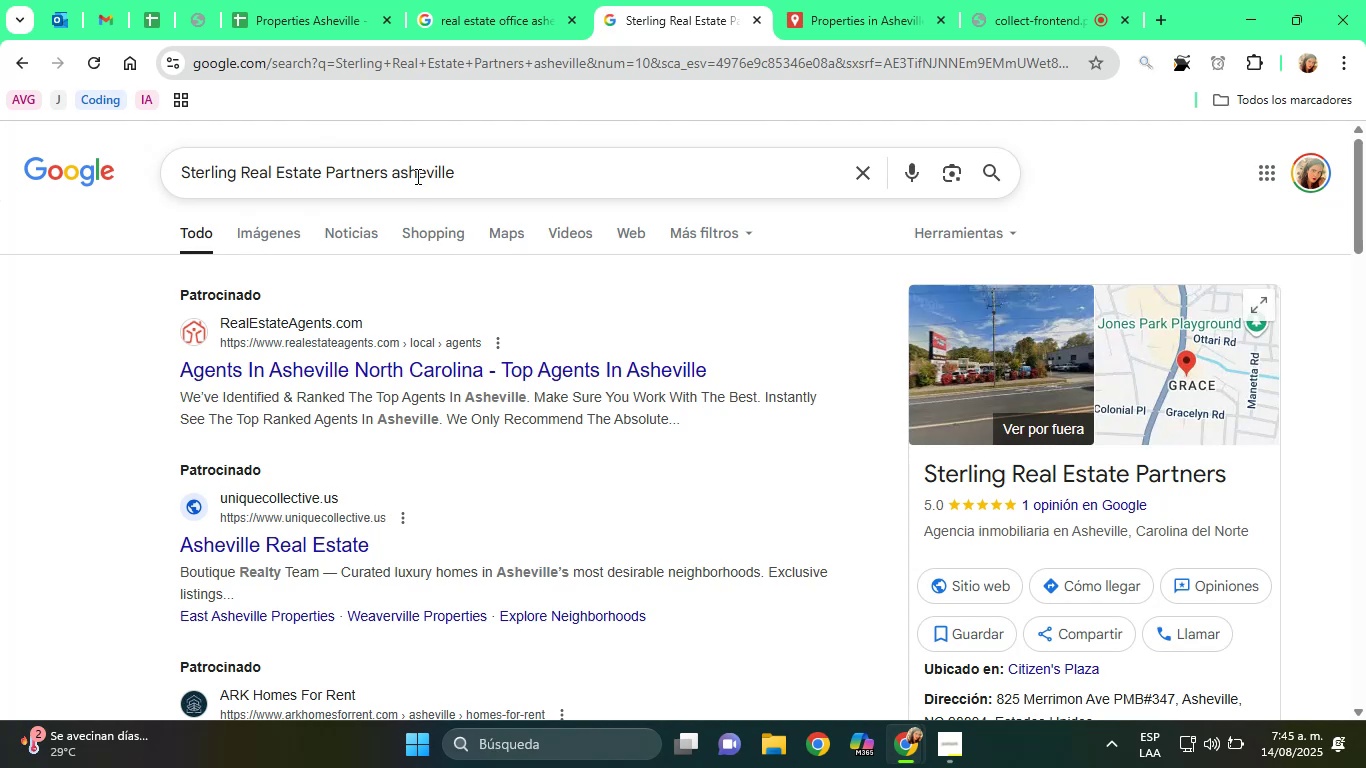 
scroll: coordinate [534, 571], scroll_direction: down, amount: 6.0
 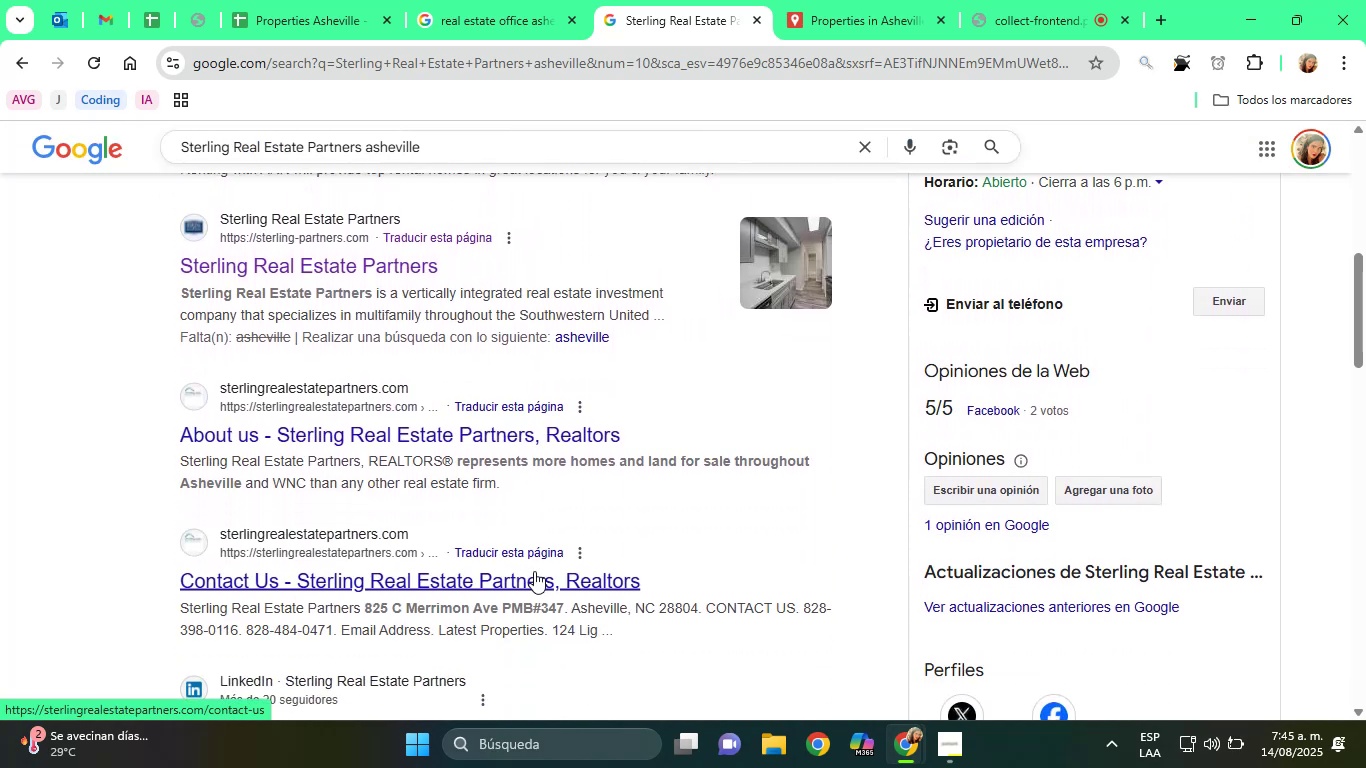 
mouse_move([939, 719])
 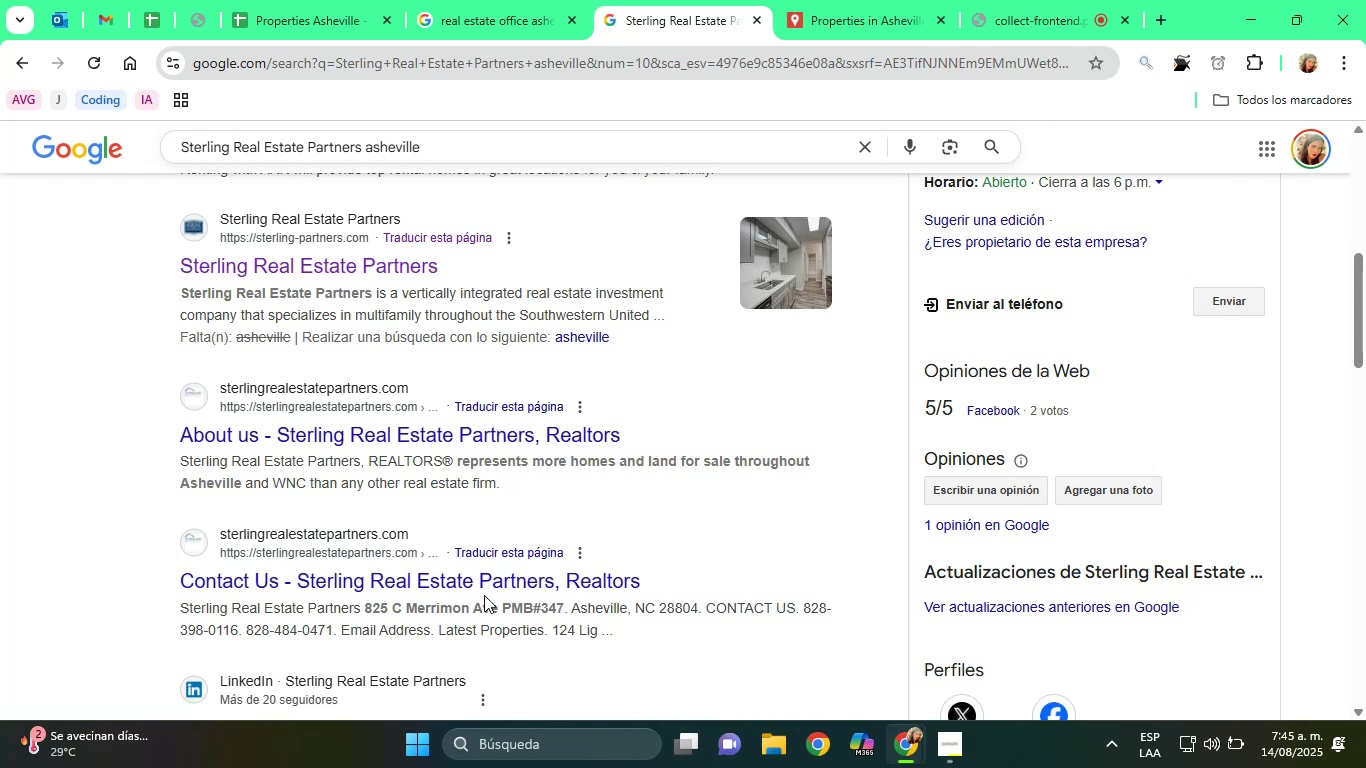 
left_click([470, 586])
 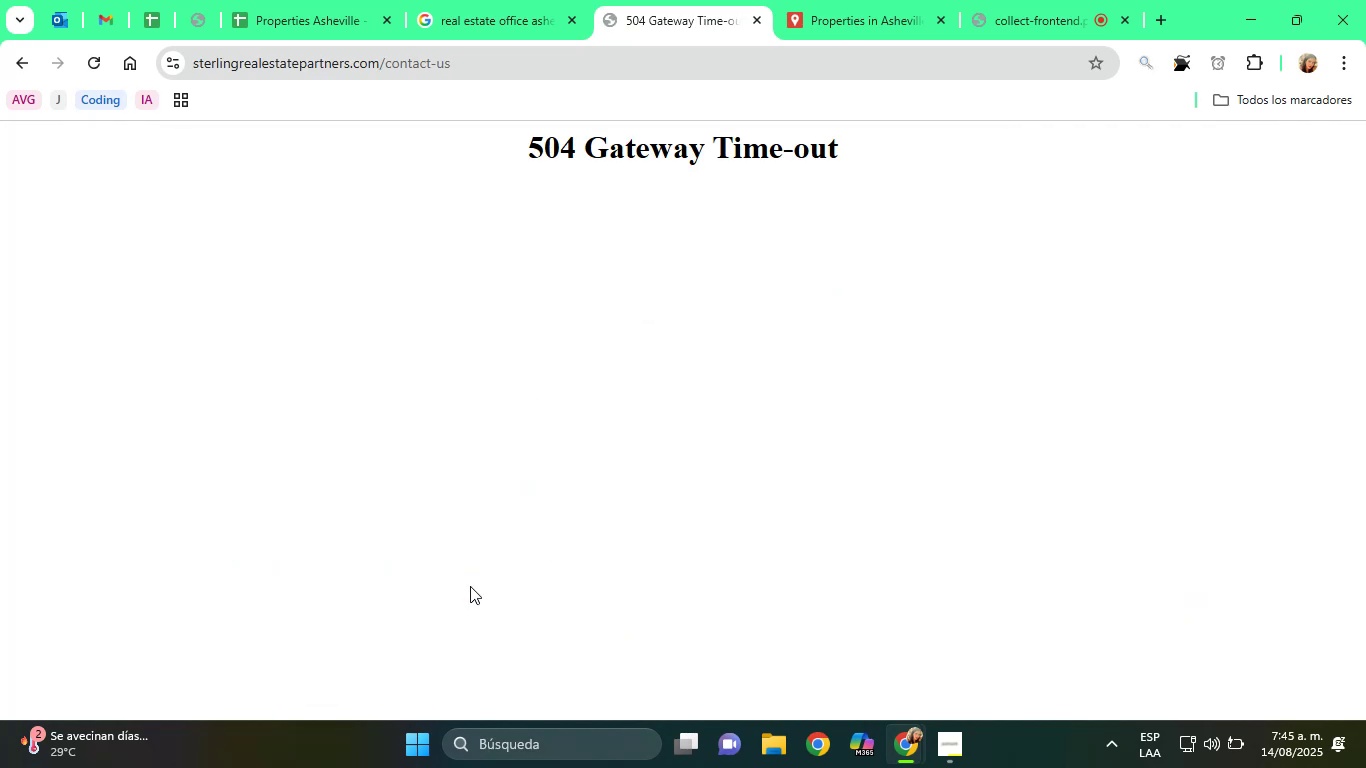 
wait(19.11)
 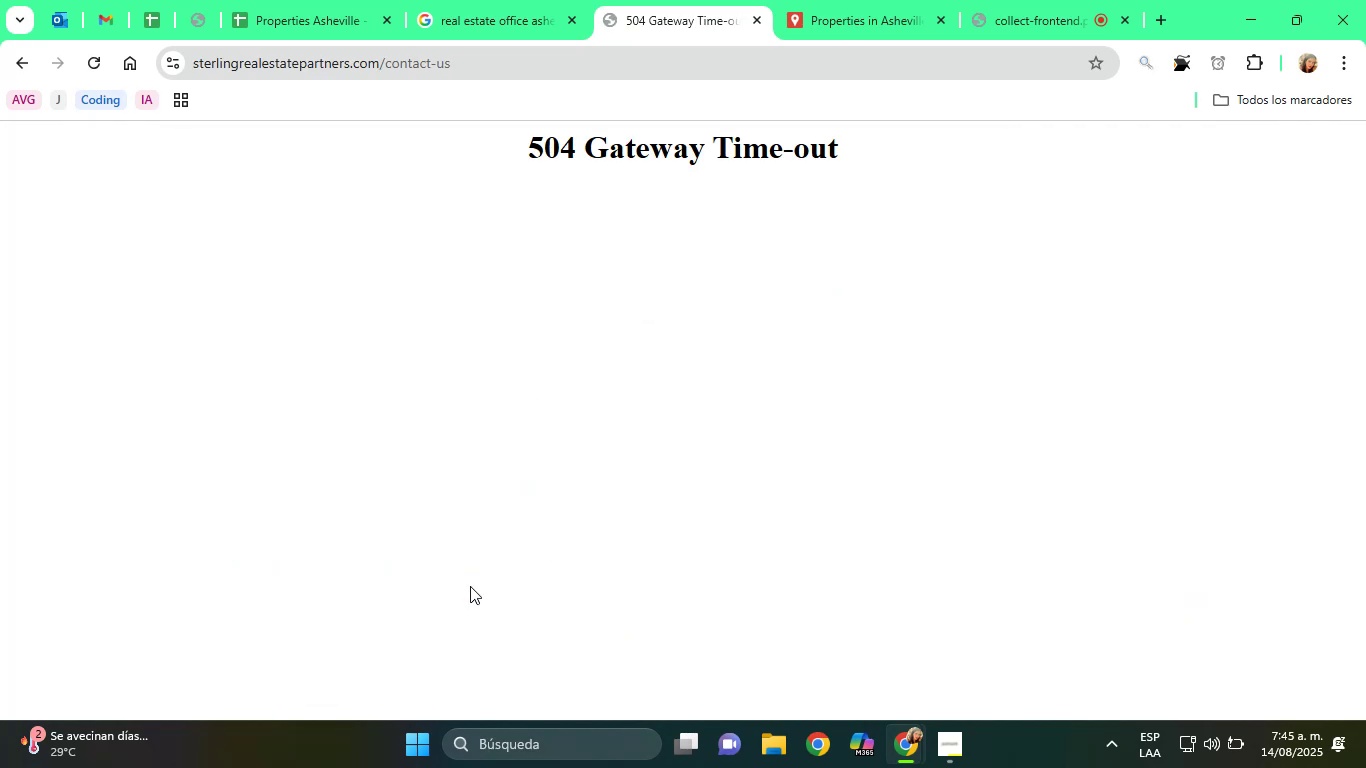 
left_click([92, 65])
 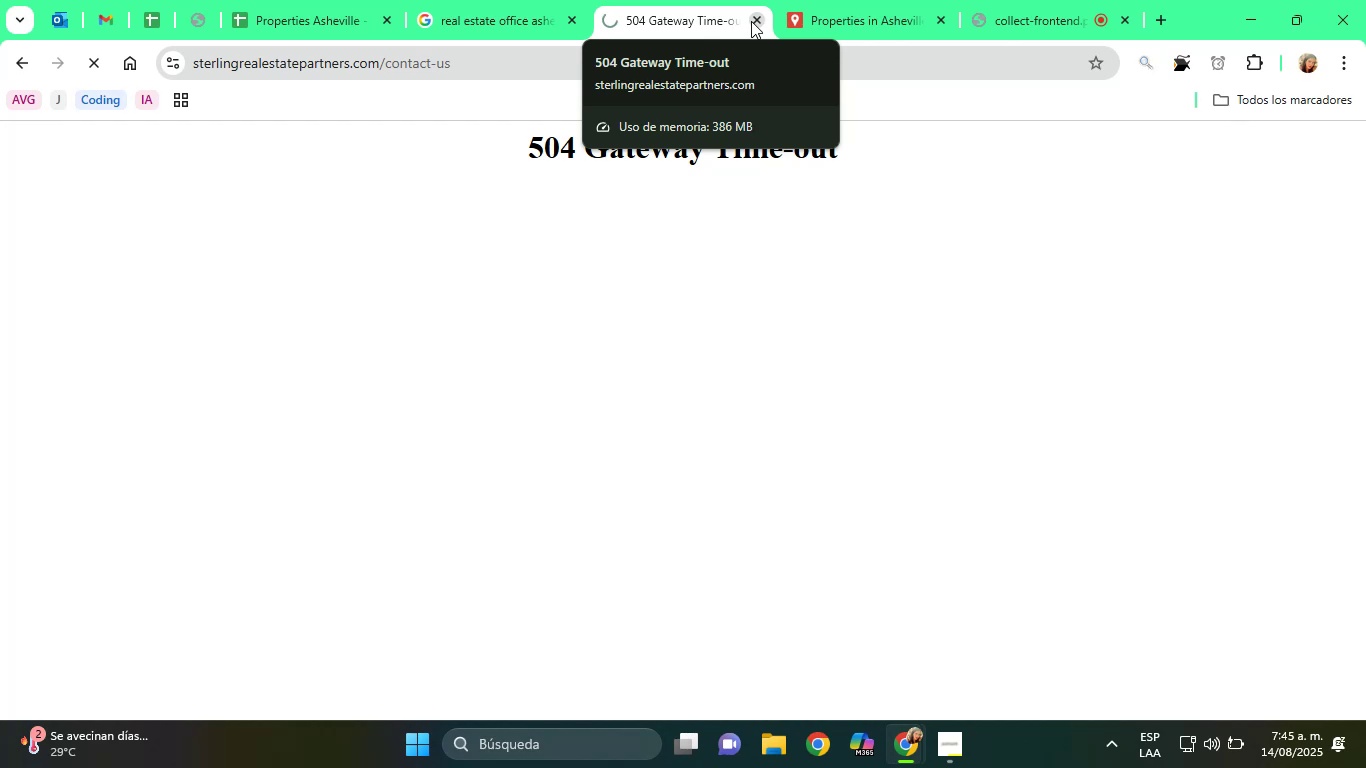 
wait(13.94)
 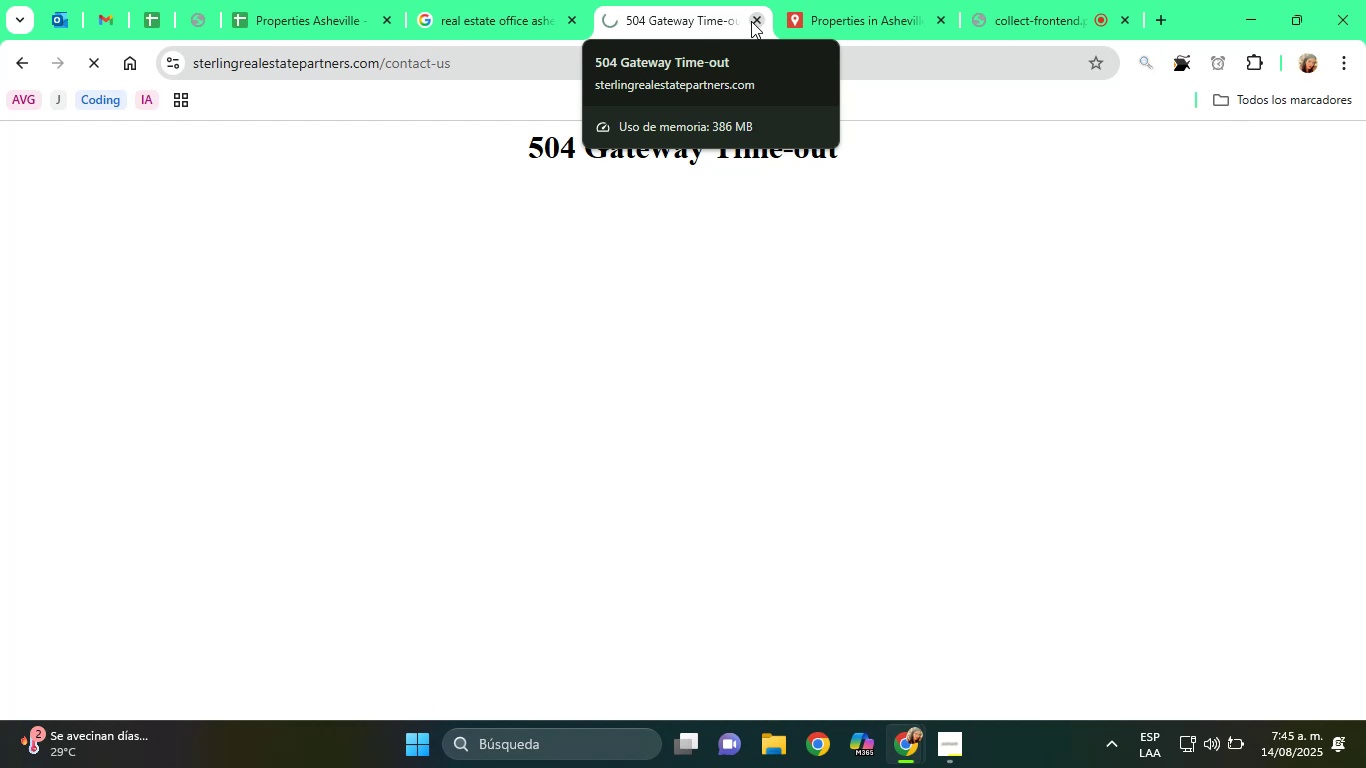 
left_click([751, 21])
 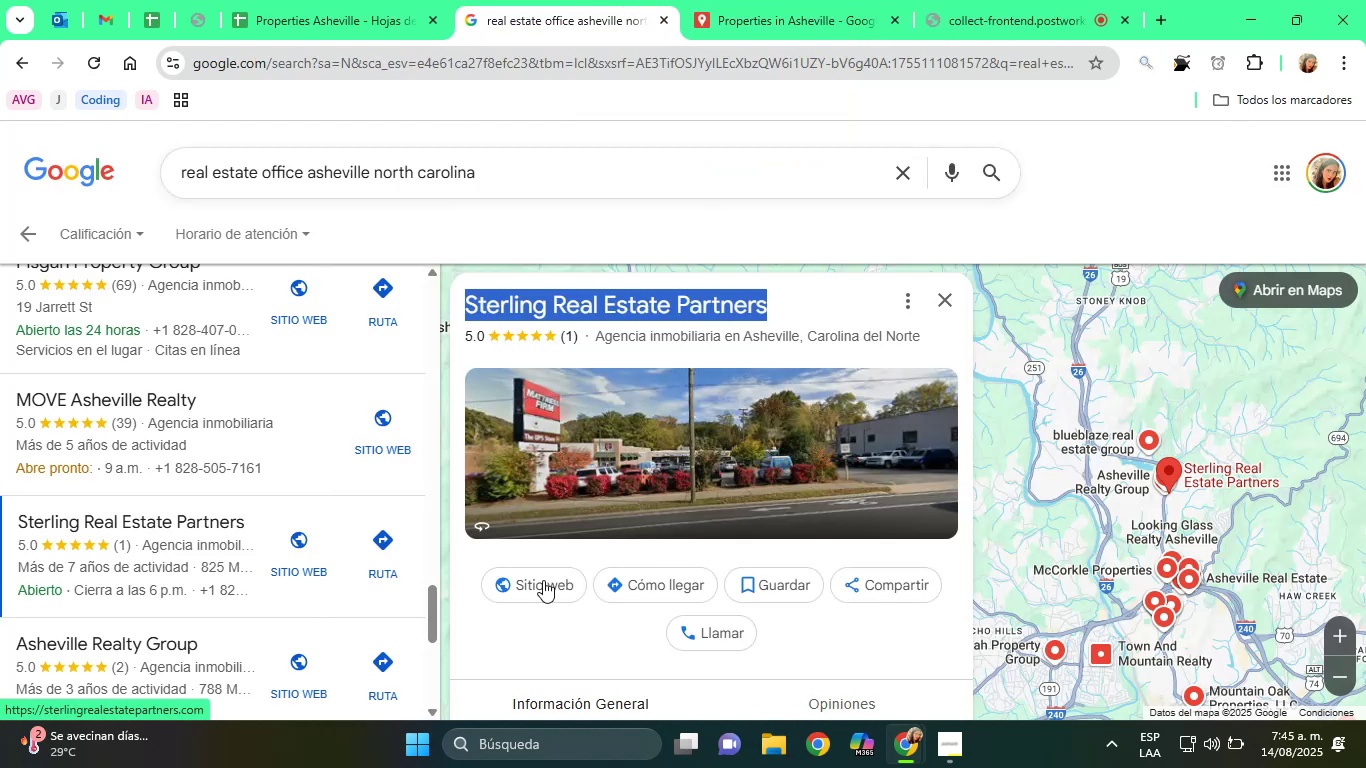 
scroll: coordinate [566, 568], scroll_direction: down, amount: 5.0
 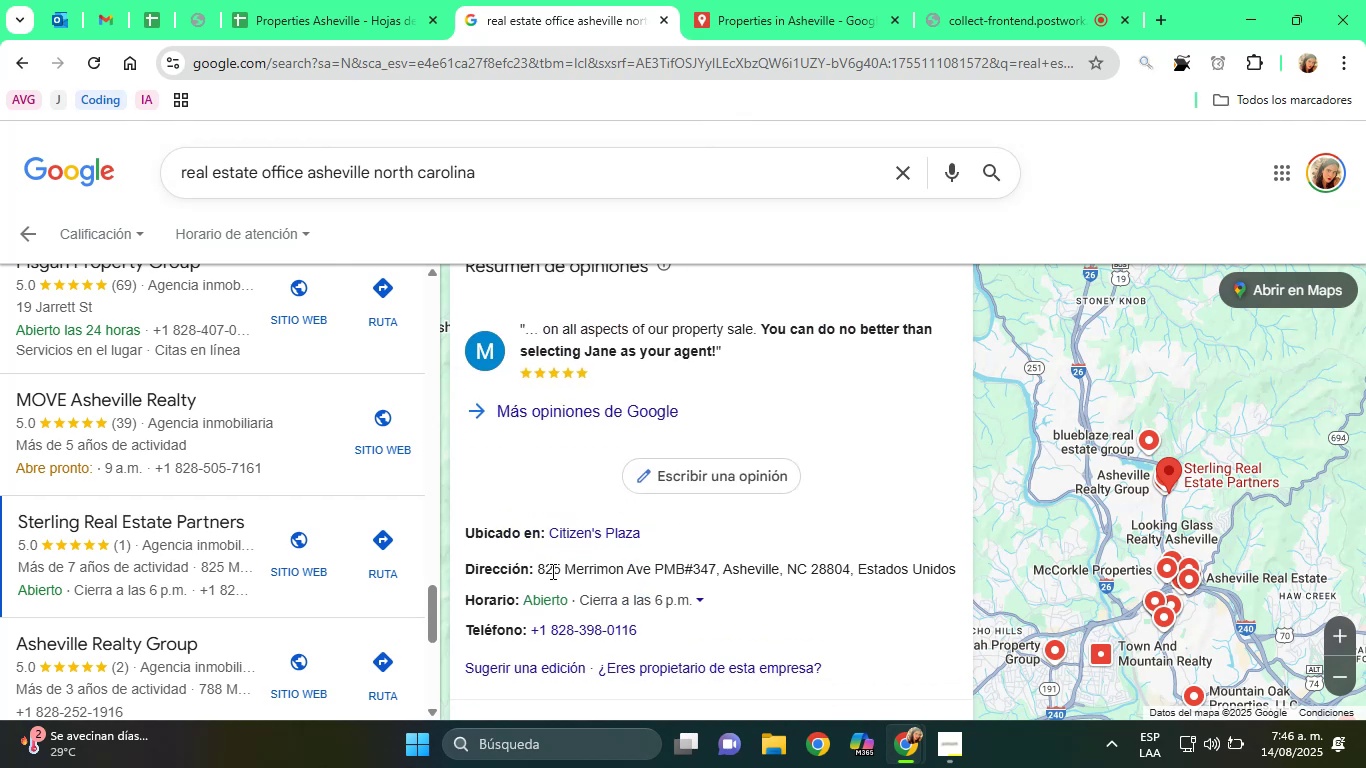 
left_click_drag(start_coordinate=[539, 568], to_coordinate=[849, 569])
 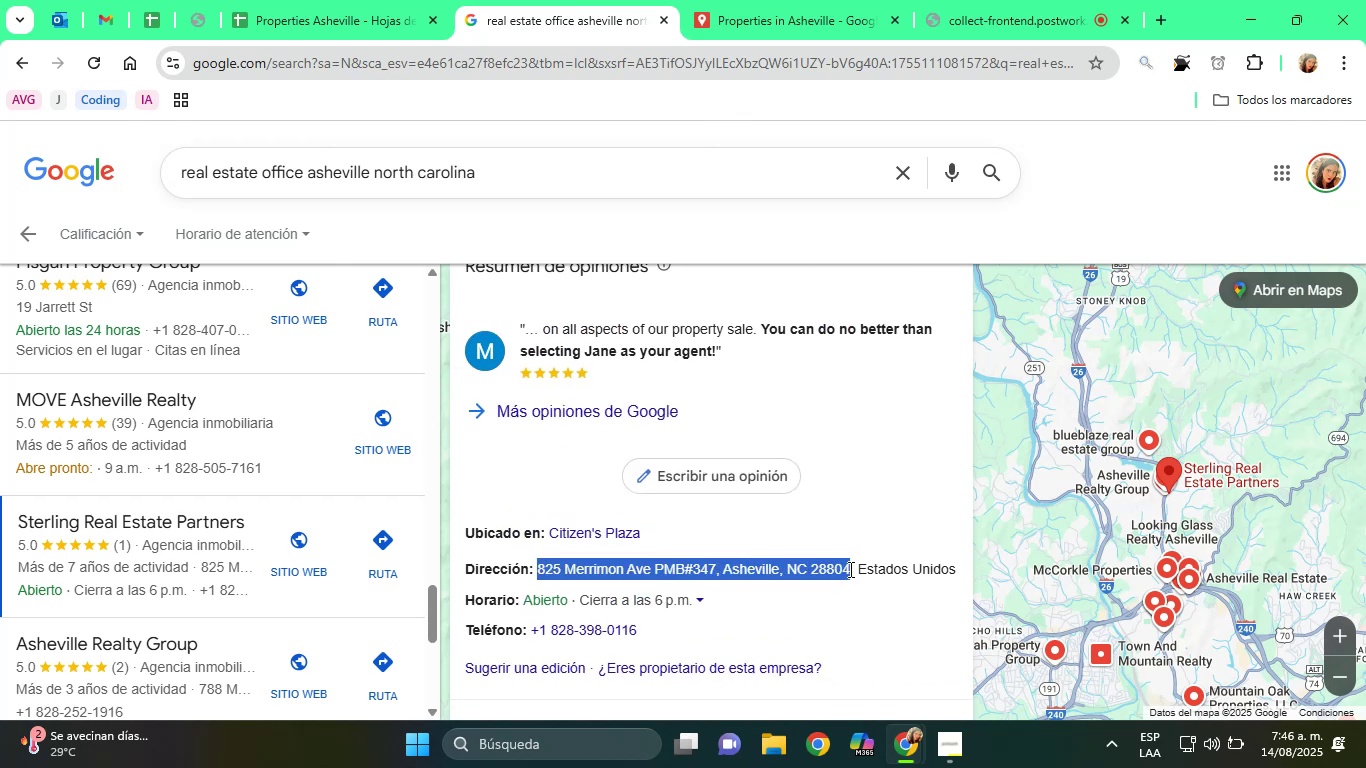 
key(Control+C)
 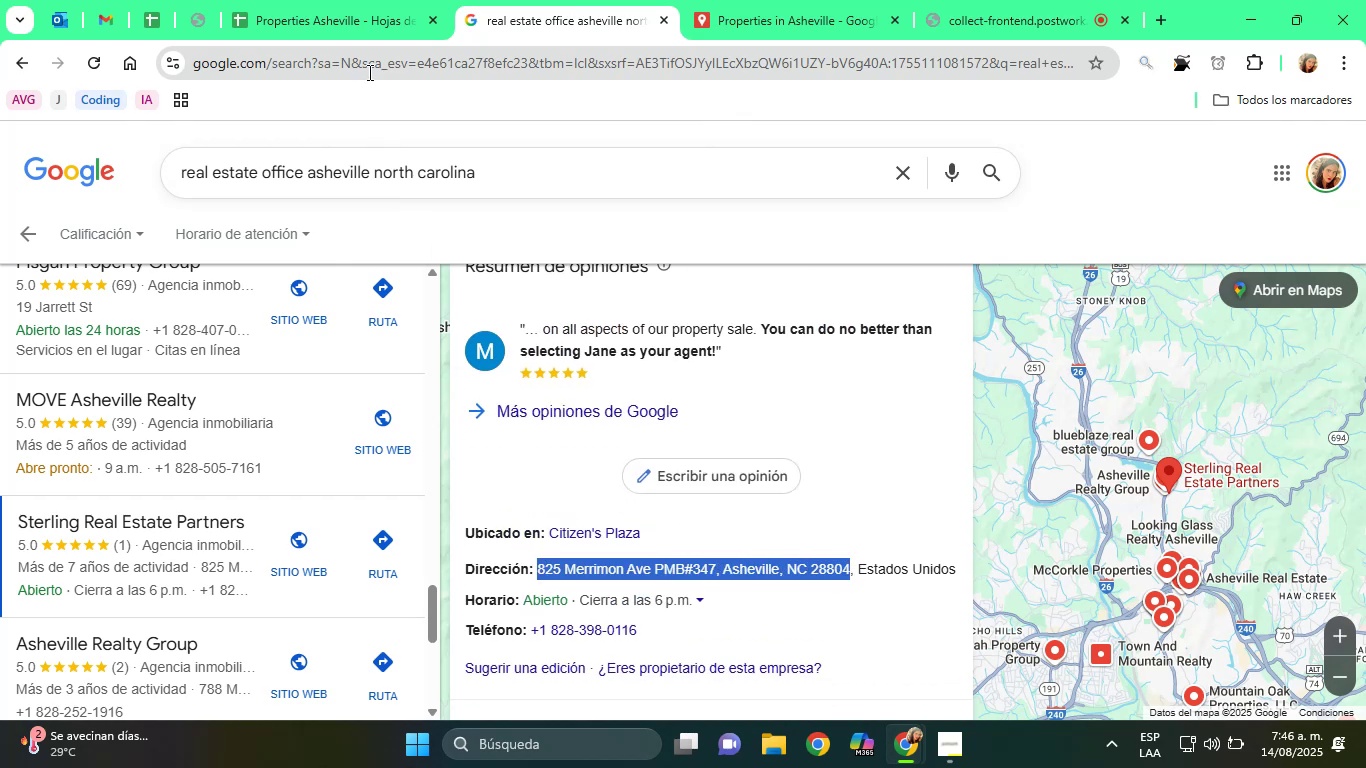 
left_click([308, 0])
 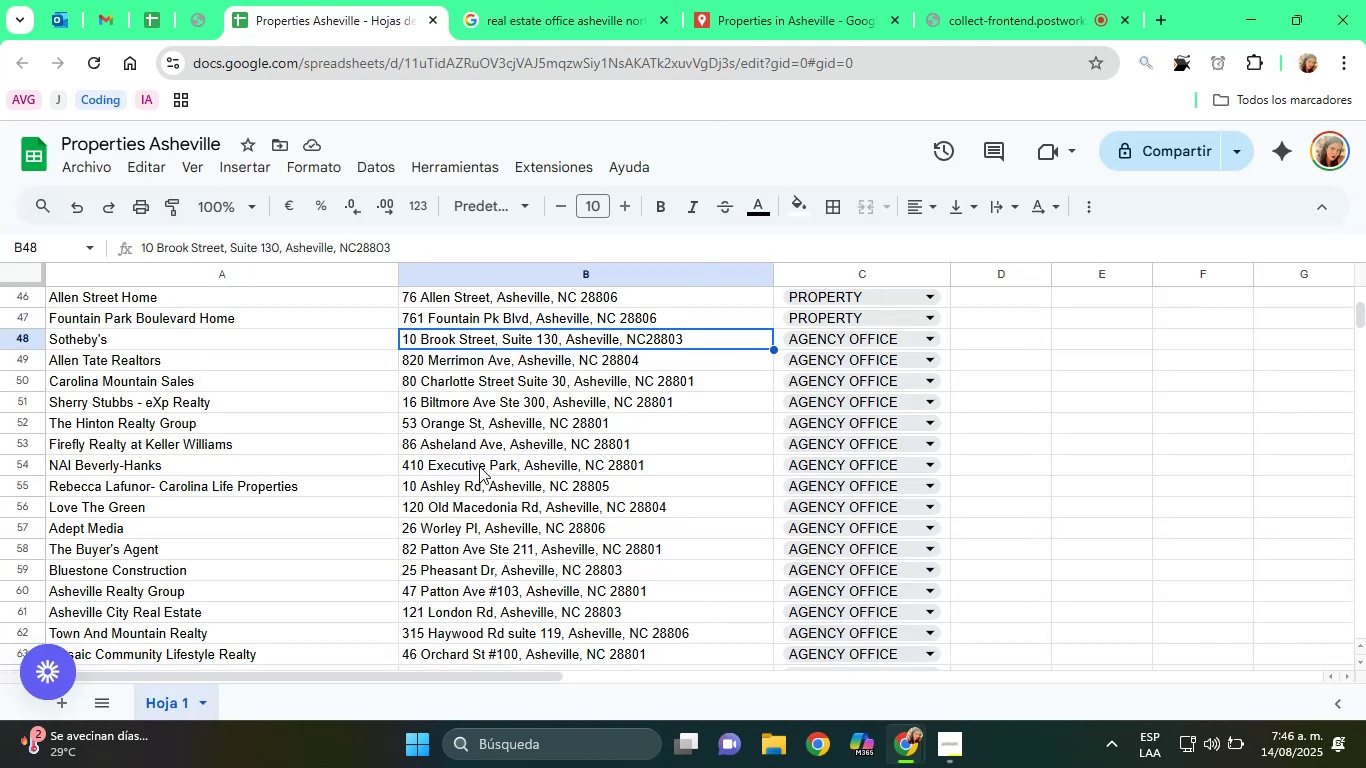 
scroll: coordinate [488, 589], scroll_direction: down, amount: 12.0
 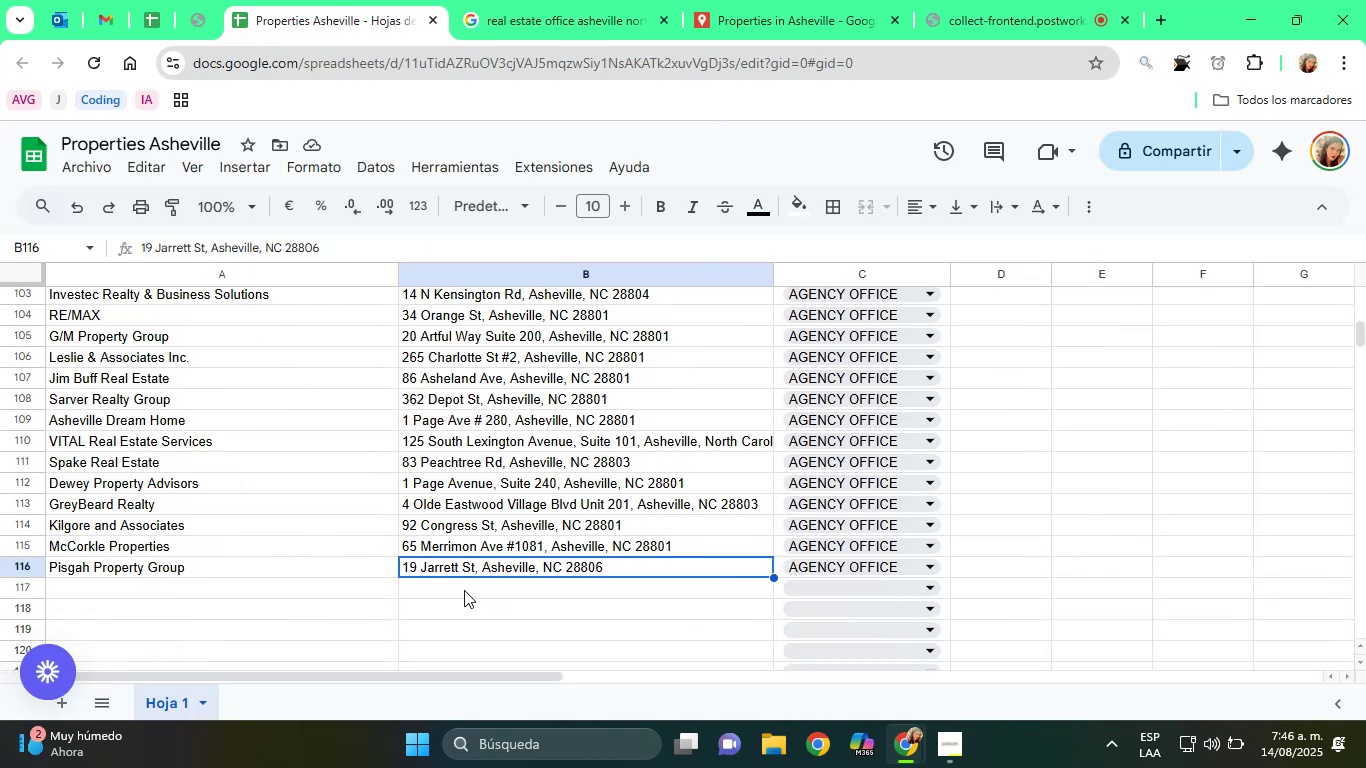 
double_click([464, 591])
 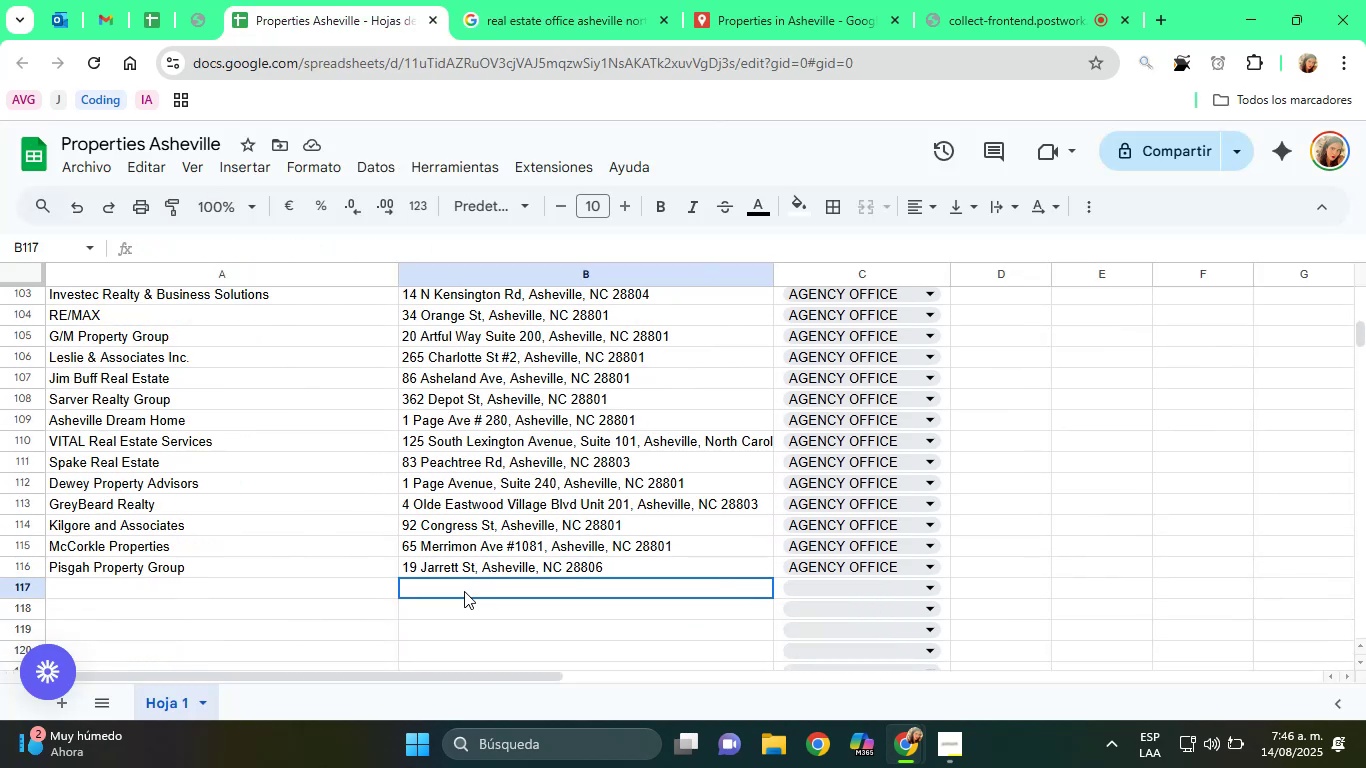 
key(Control+V)
 